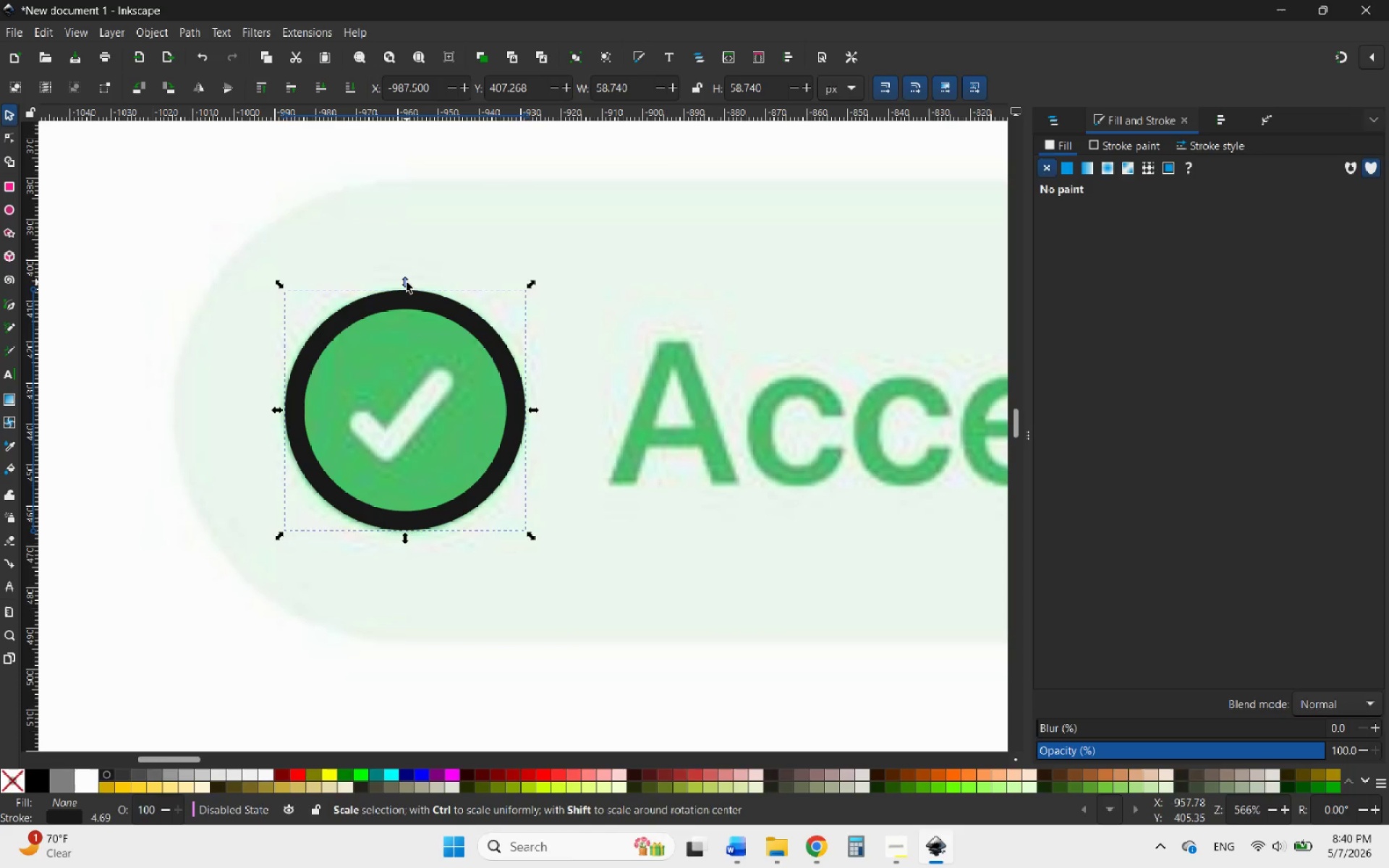 
left_click_drag(start_coordinate=[407, 282], to_coordinate=[438, 282])
 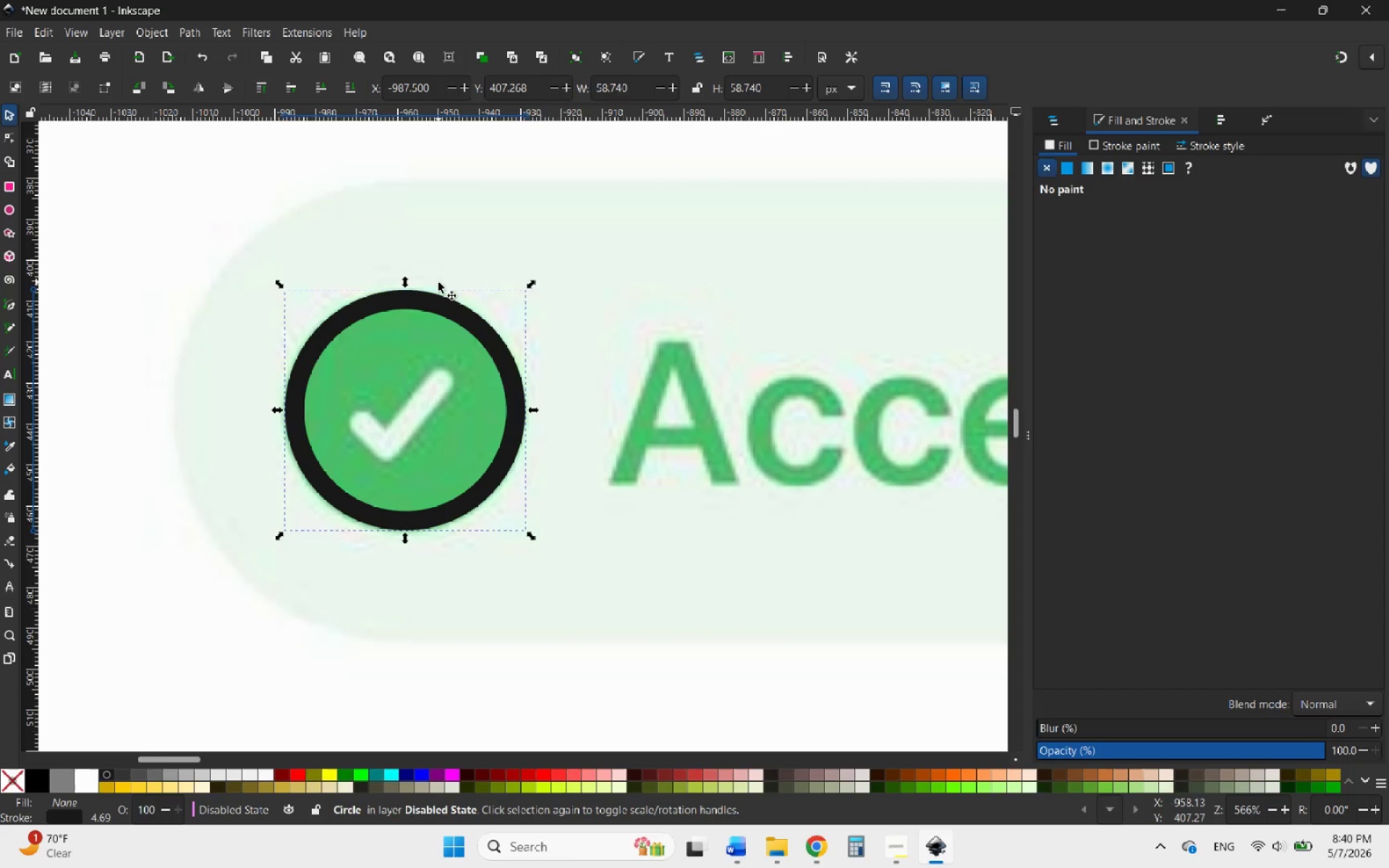 
hold_key(key=ControlLeft, duration=5.38)
 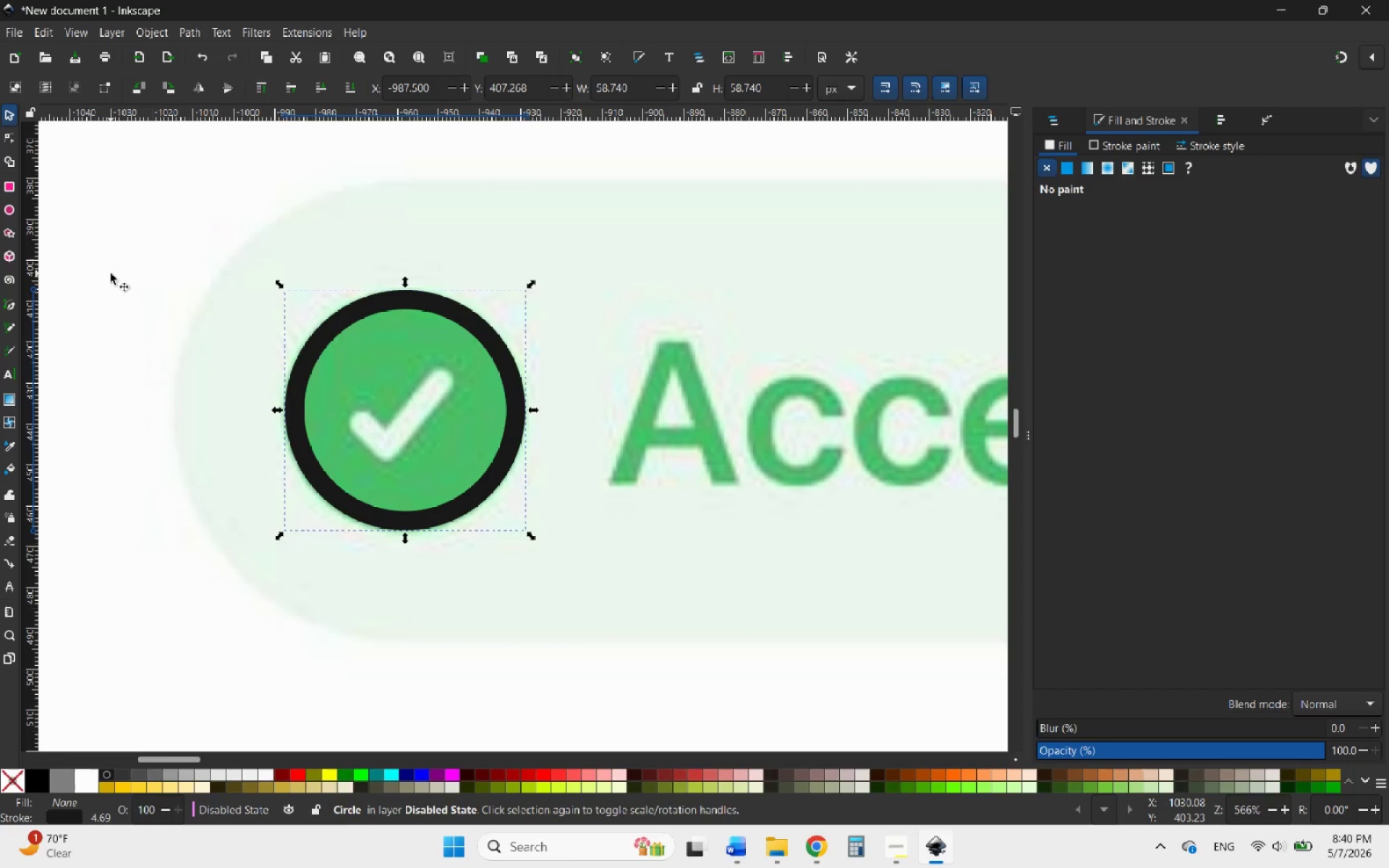 
hold_key(key=ControlLeft, duration=1.67)
scroll: coordinate [523, 392], scroll_direction: down, amount: 6.0
 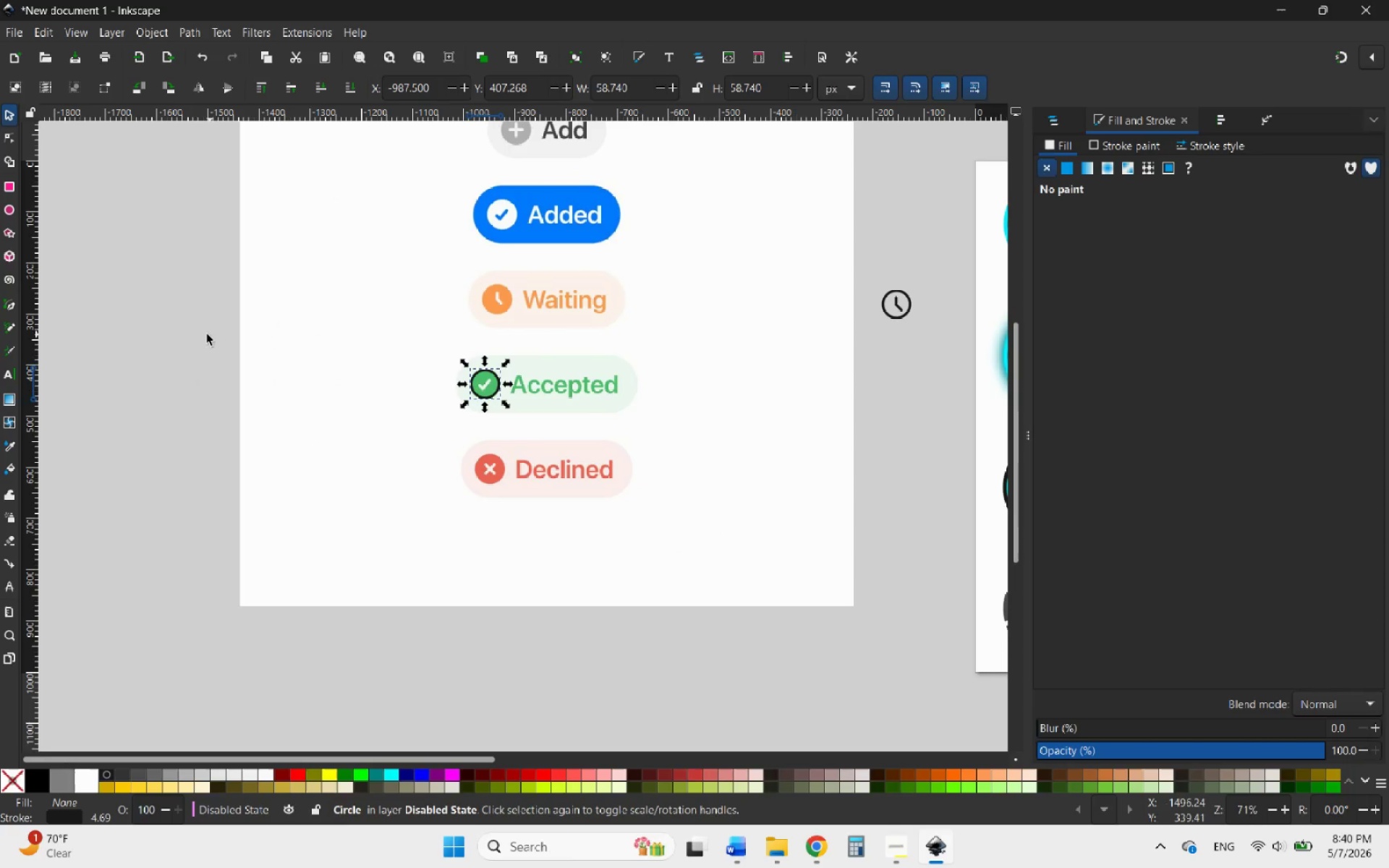 
left_click([205, 334])
 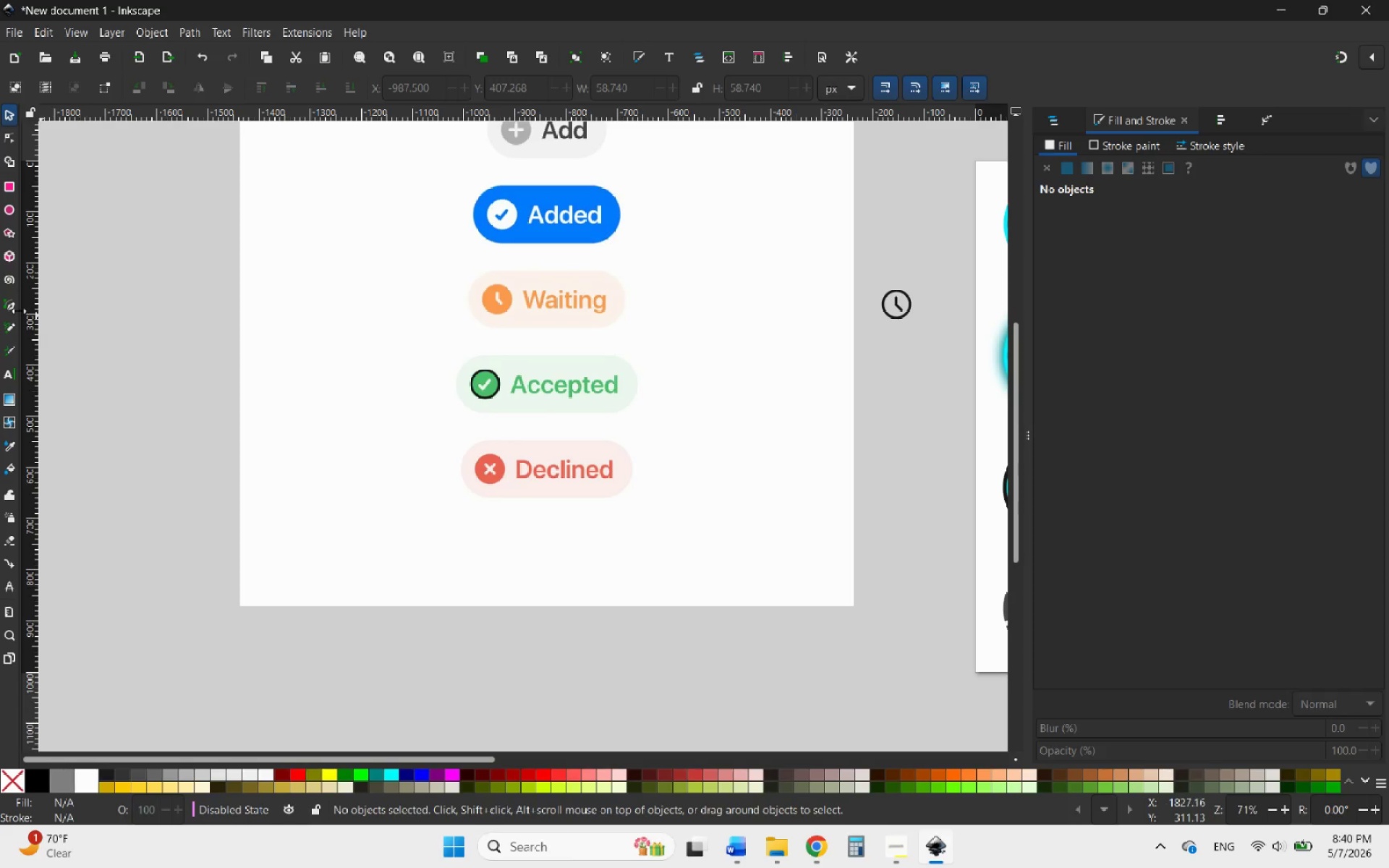 
left_click([7, 308])
 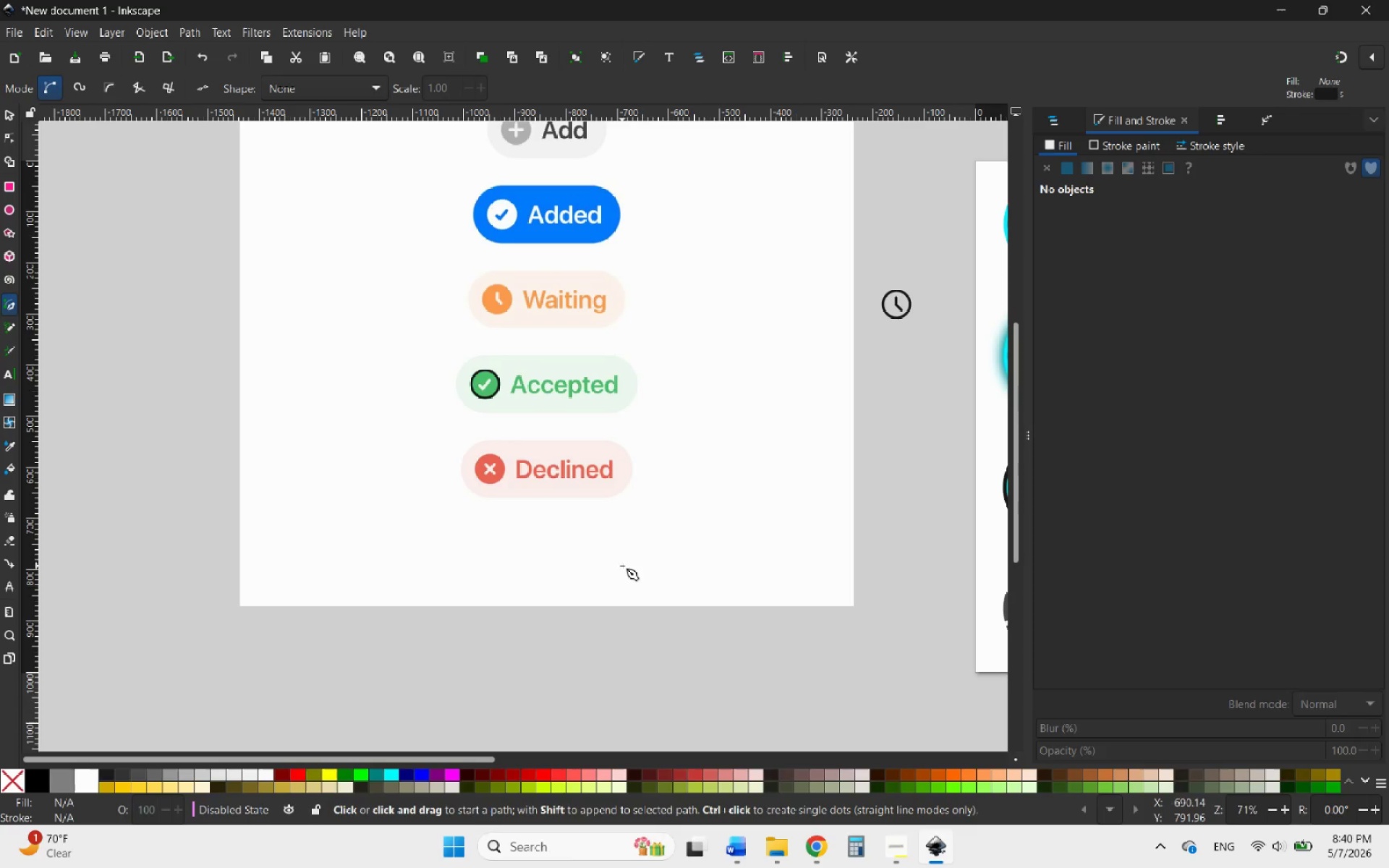 
hold_key(key=ControlLeft, duration=1.83)
scroll: coordinate [353, 320], scroll_direction: up, amount: 8.0
 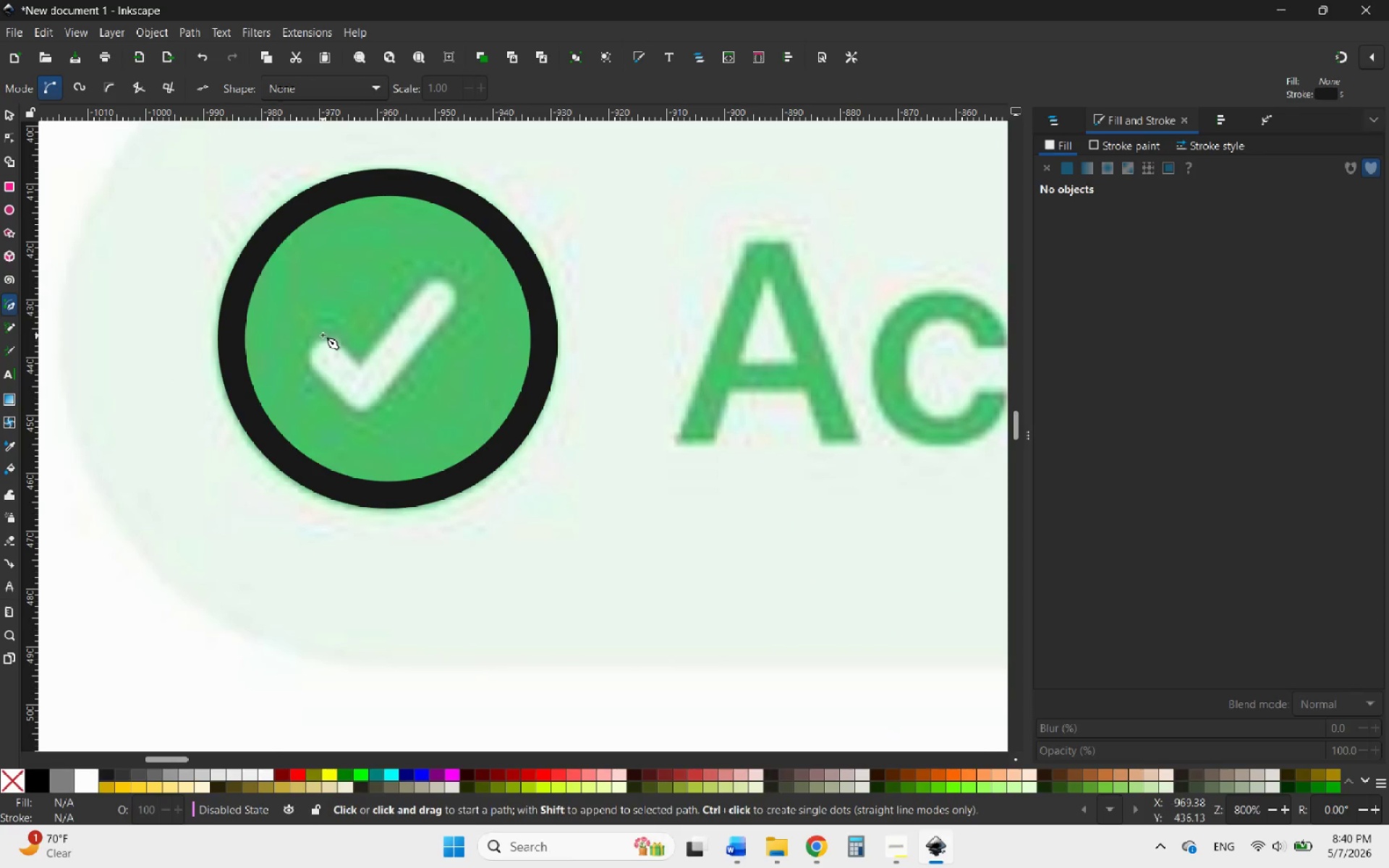 
left_click([323, 334])
 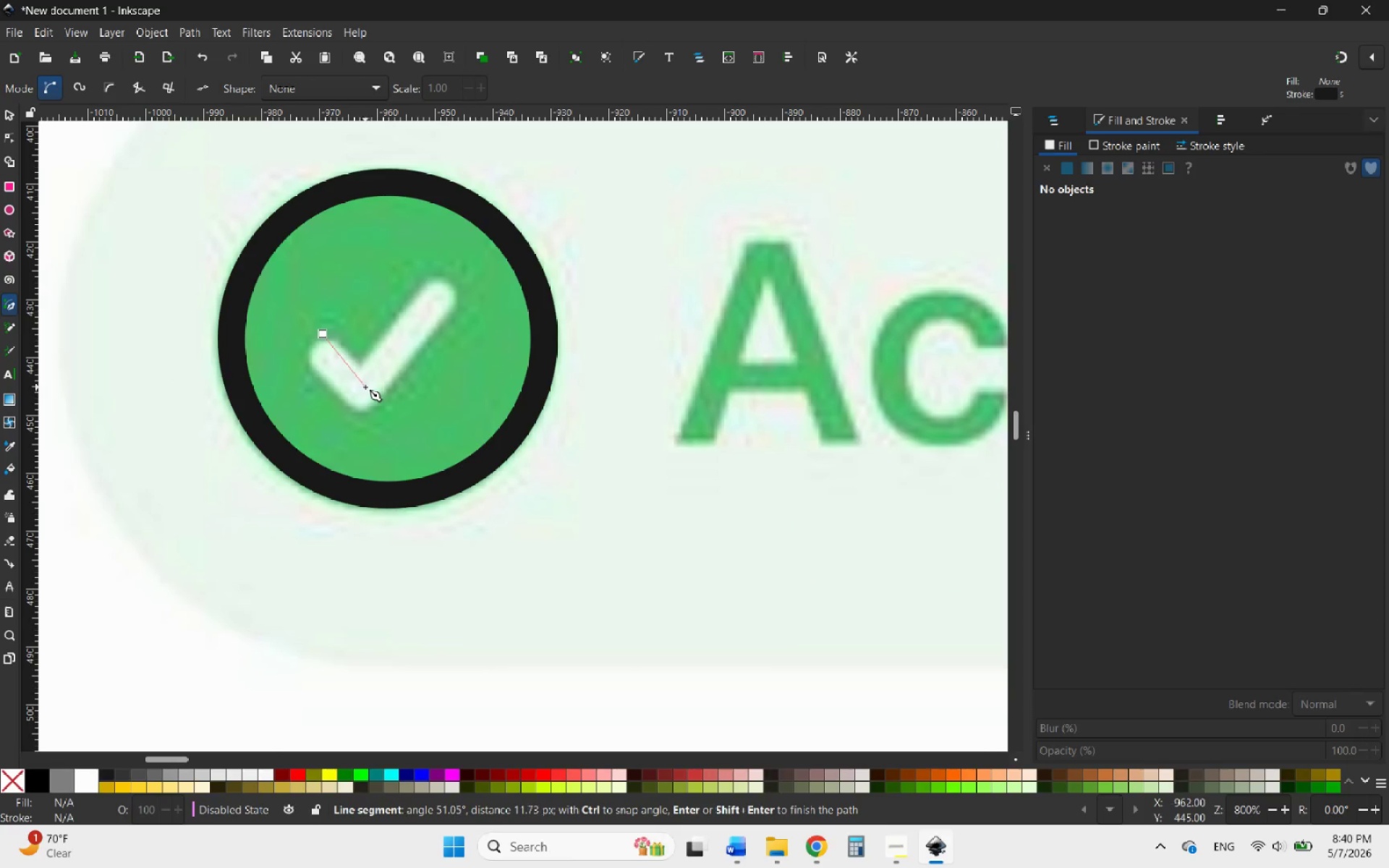 
left_click([368, 386])
 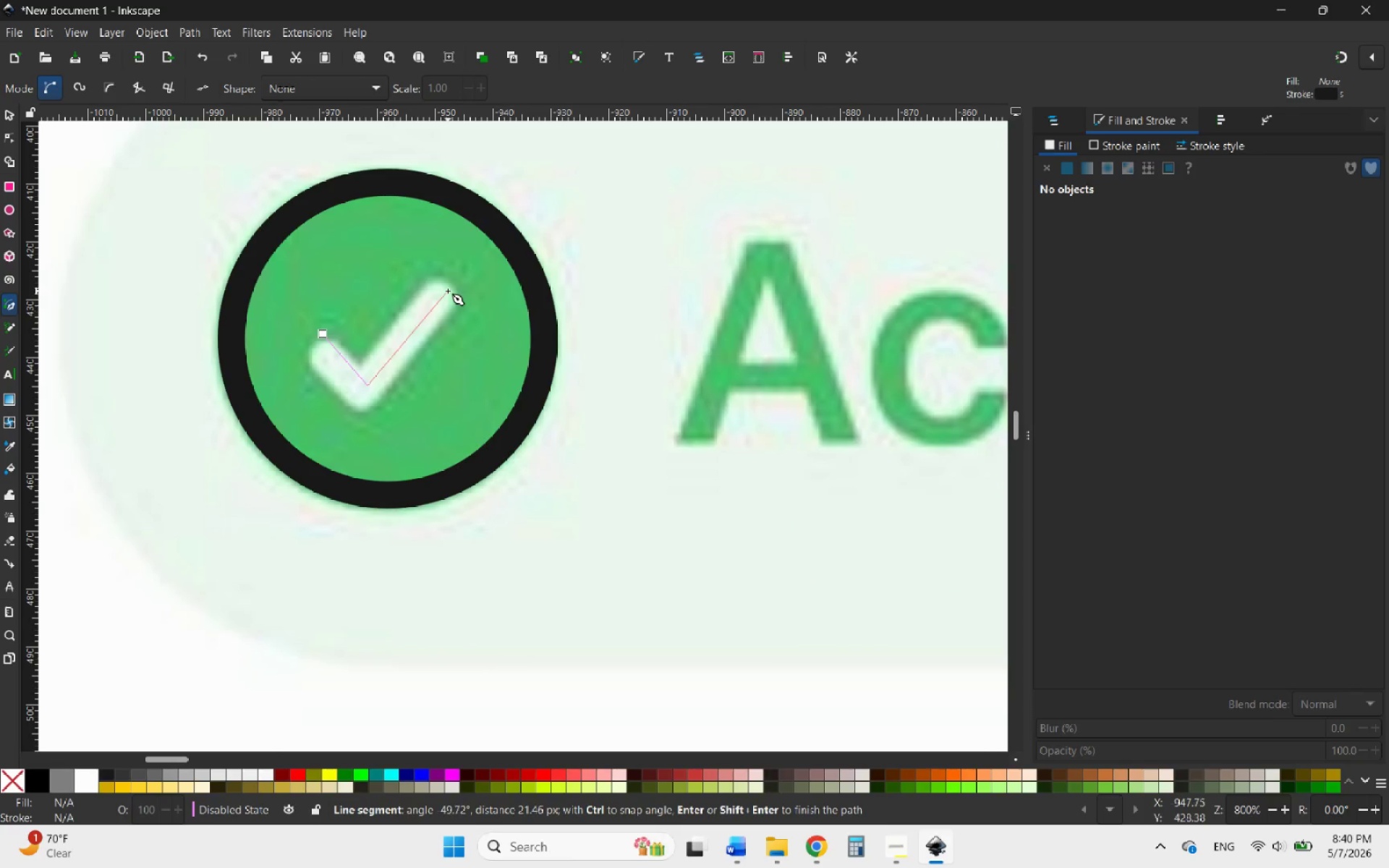 
left_click([448, 291])
 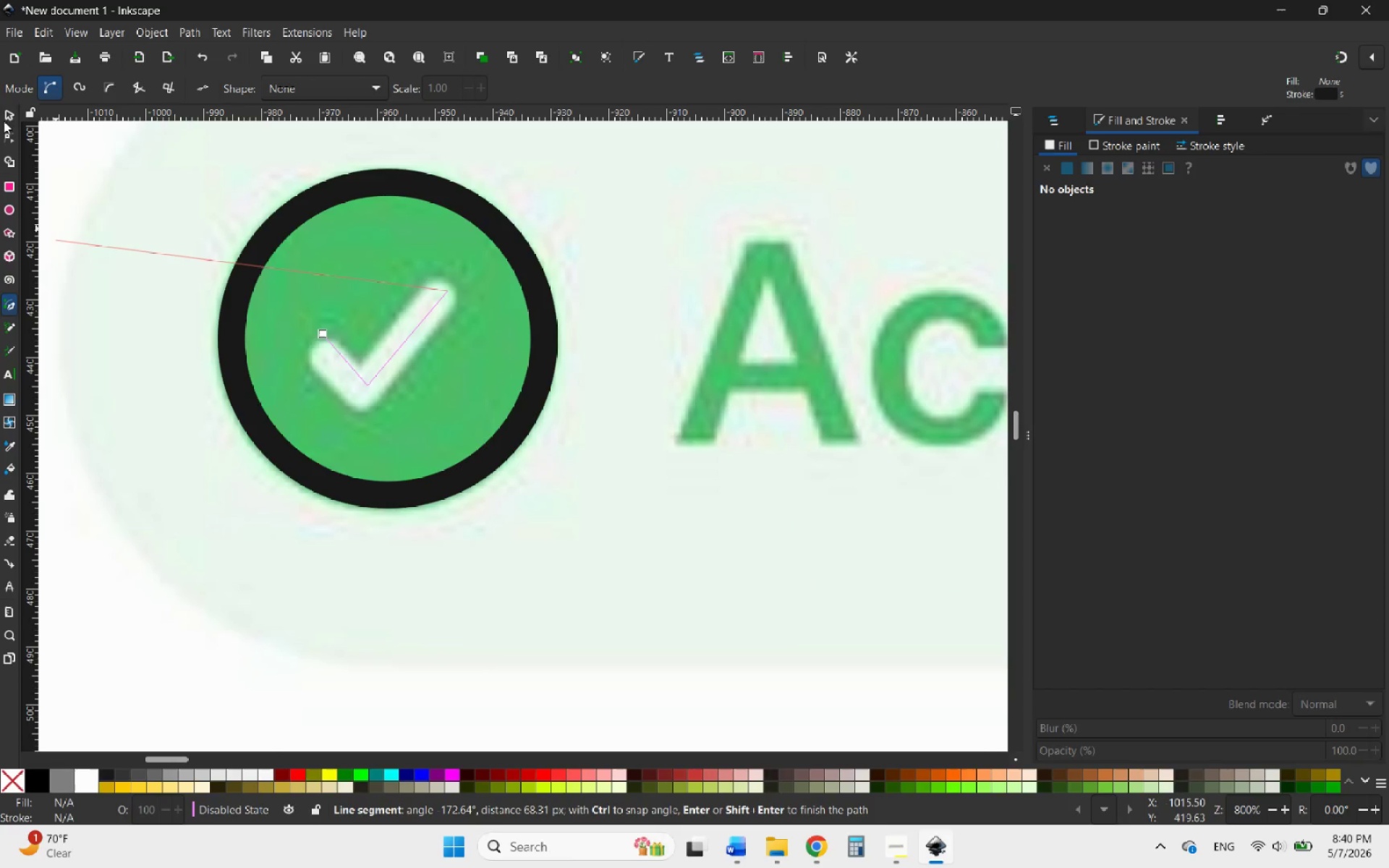 
left_click([20, 115])
 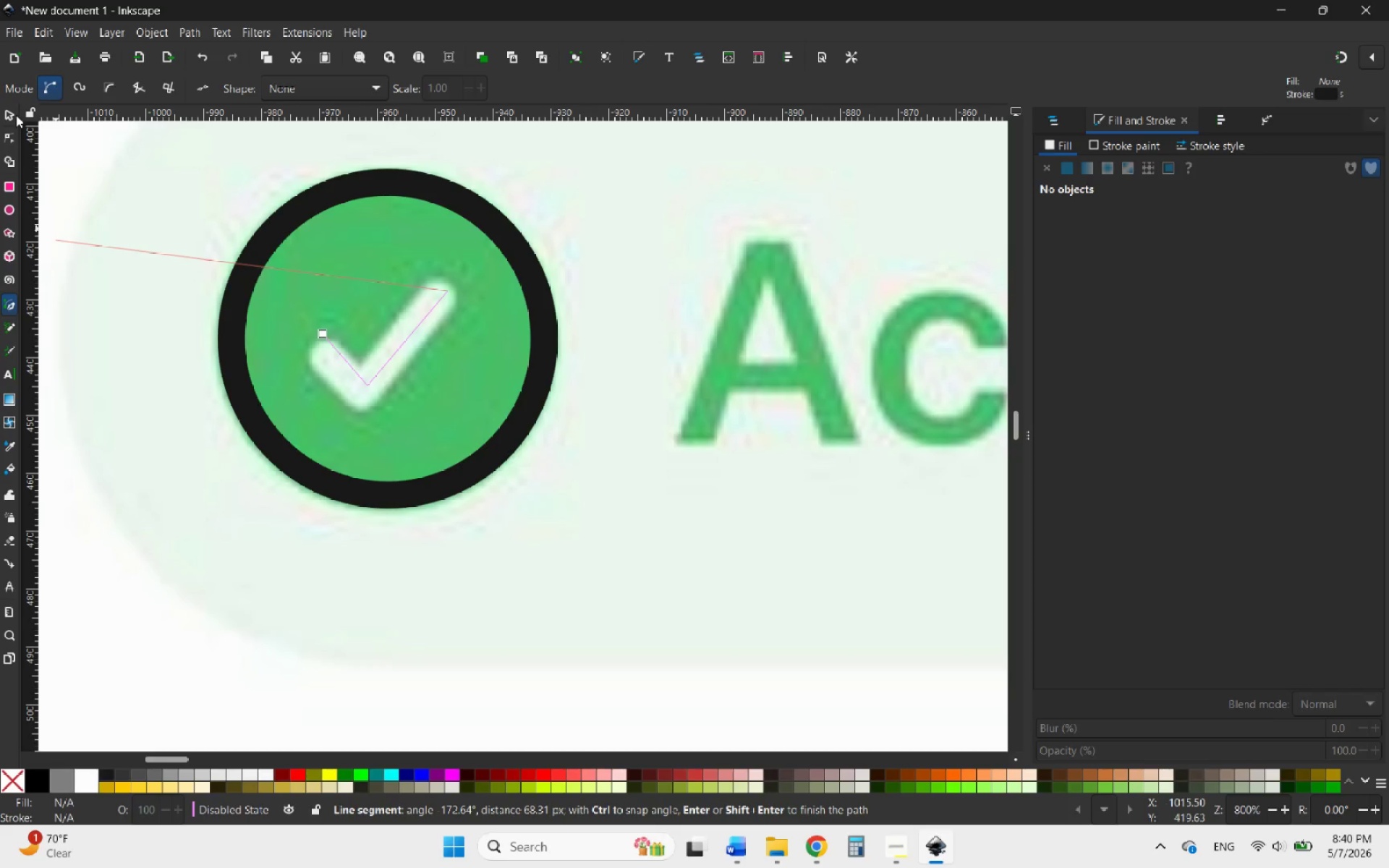 
left_click([15, 115])
 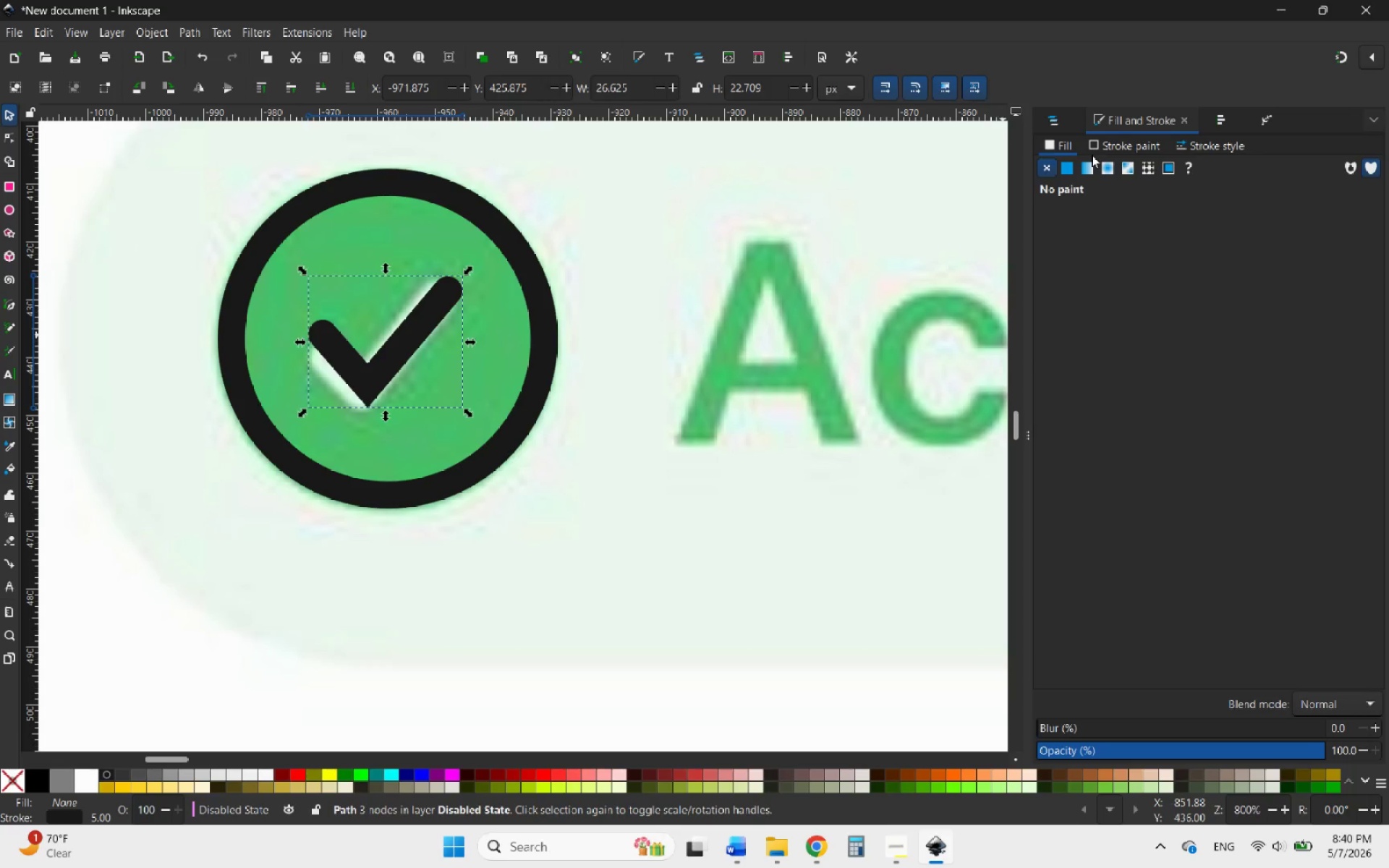 
left_click([1112, 144])
 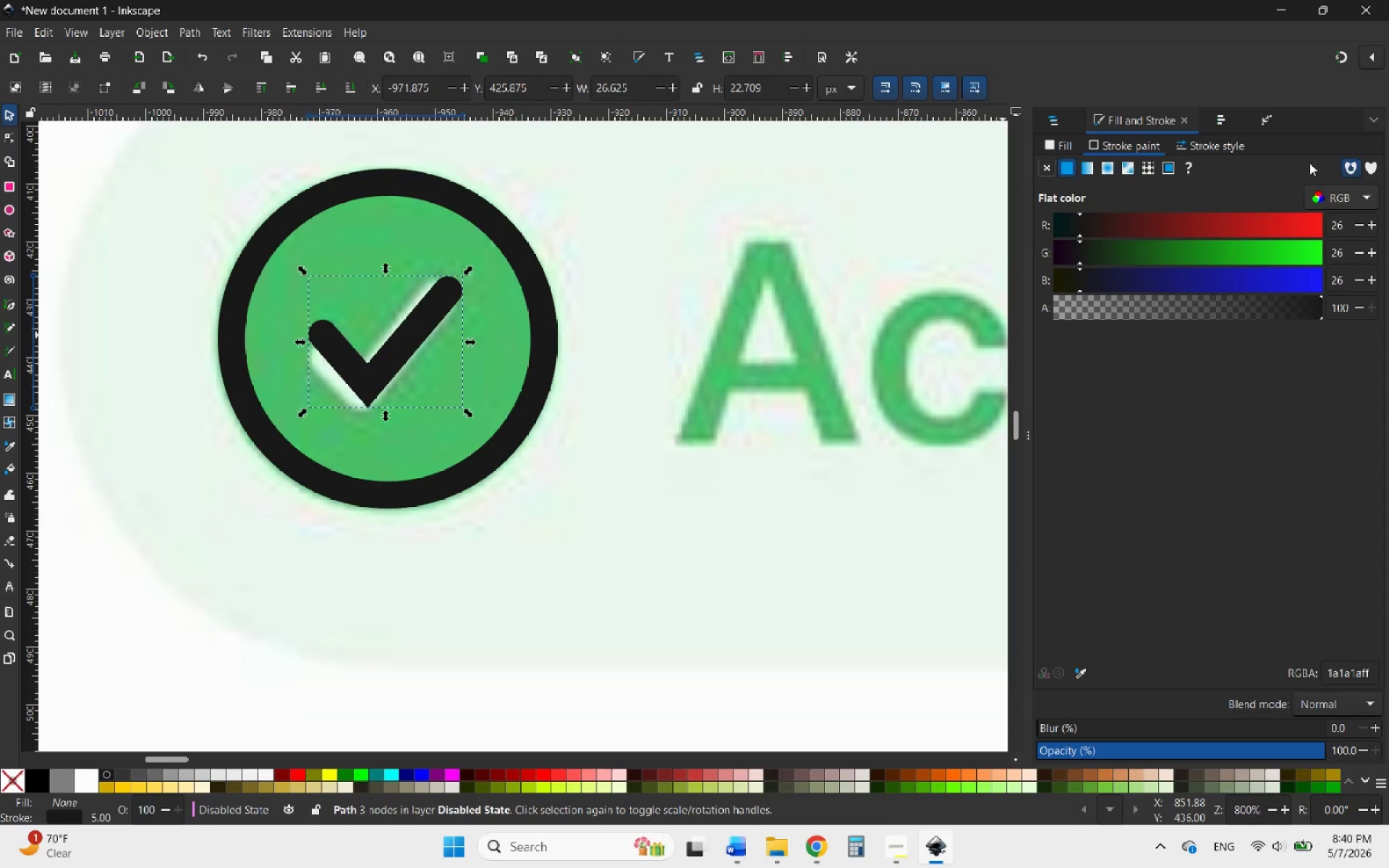 
left_click([1222, 150])
 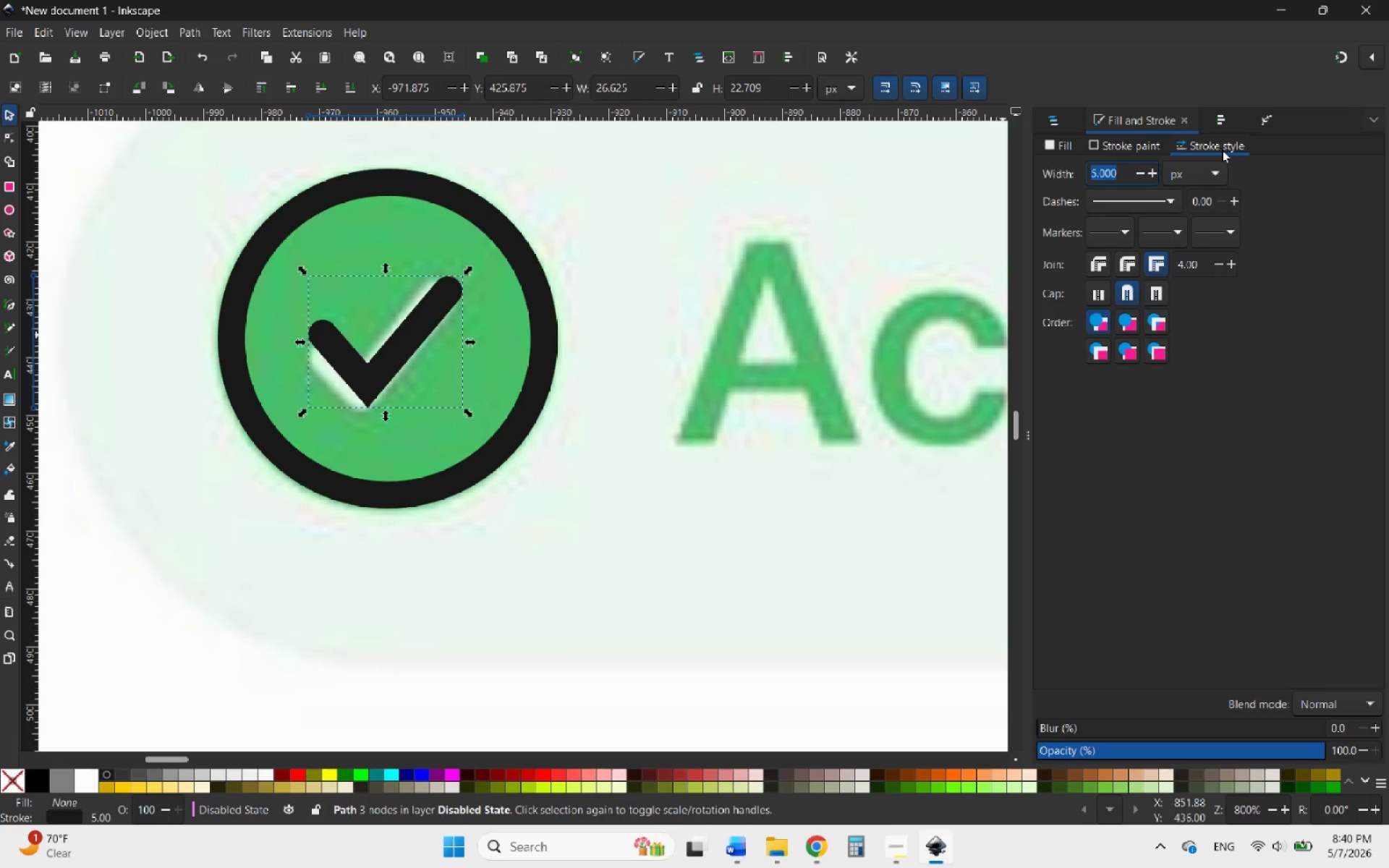 
wait(15.11)
 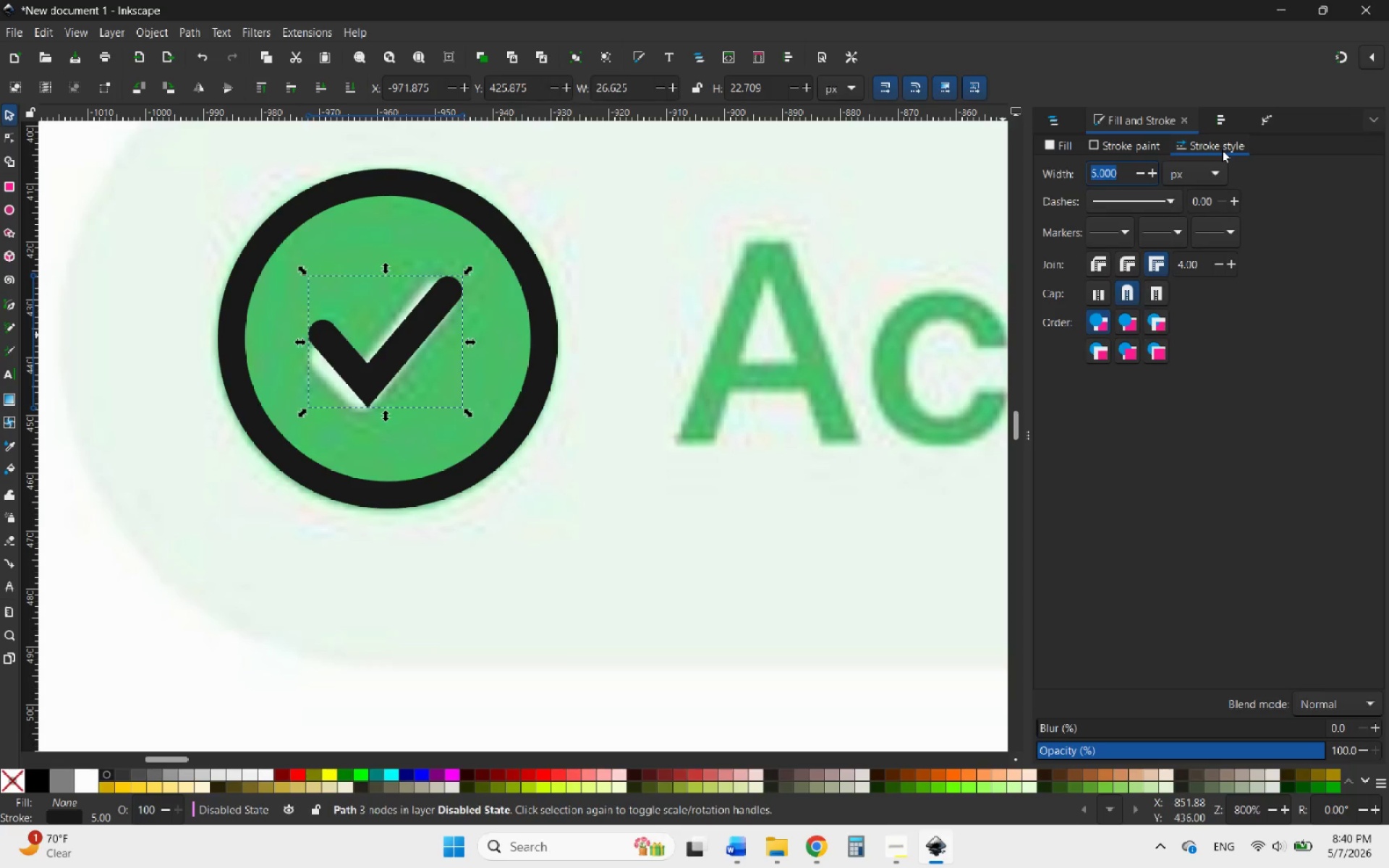 
hold_key(key=ControlLeft, duration=0.86)
 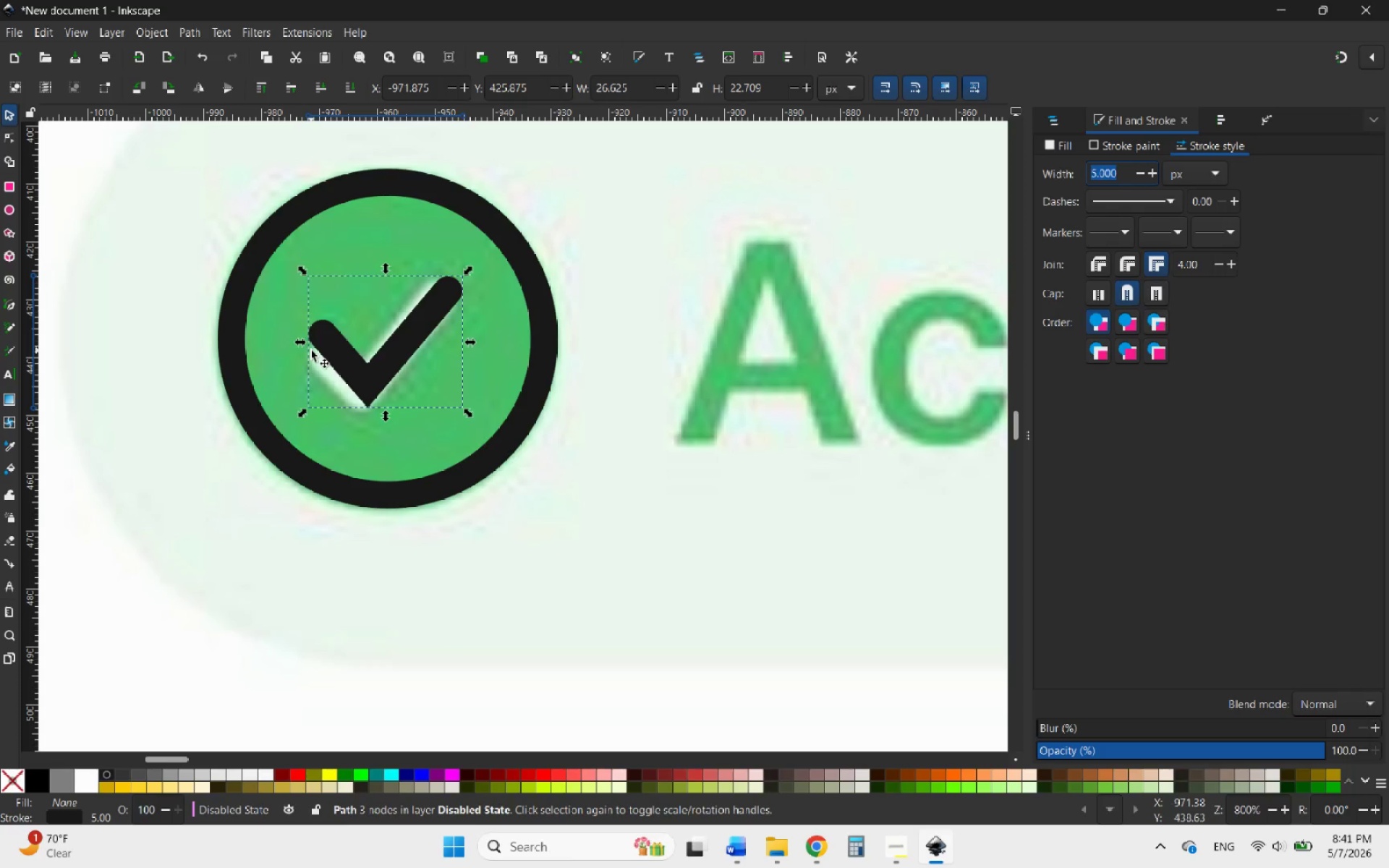 
left_click_drag(start_coordinate=[300, 344], to_coordinate=[283, 344])
 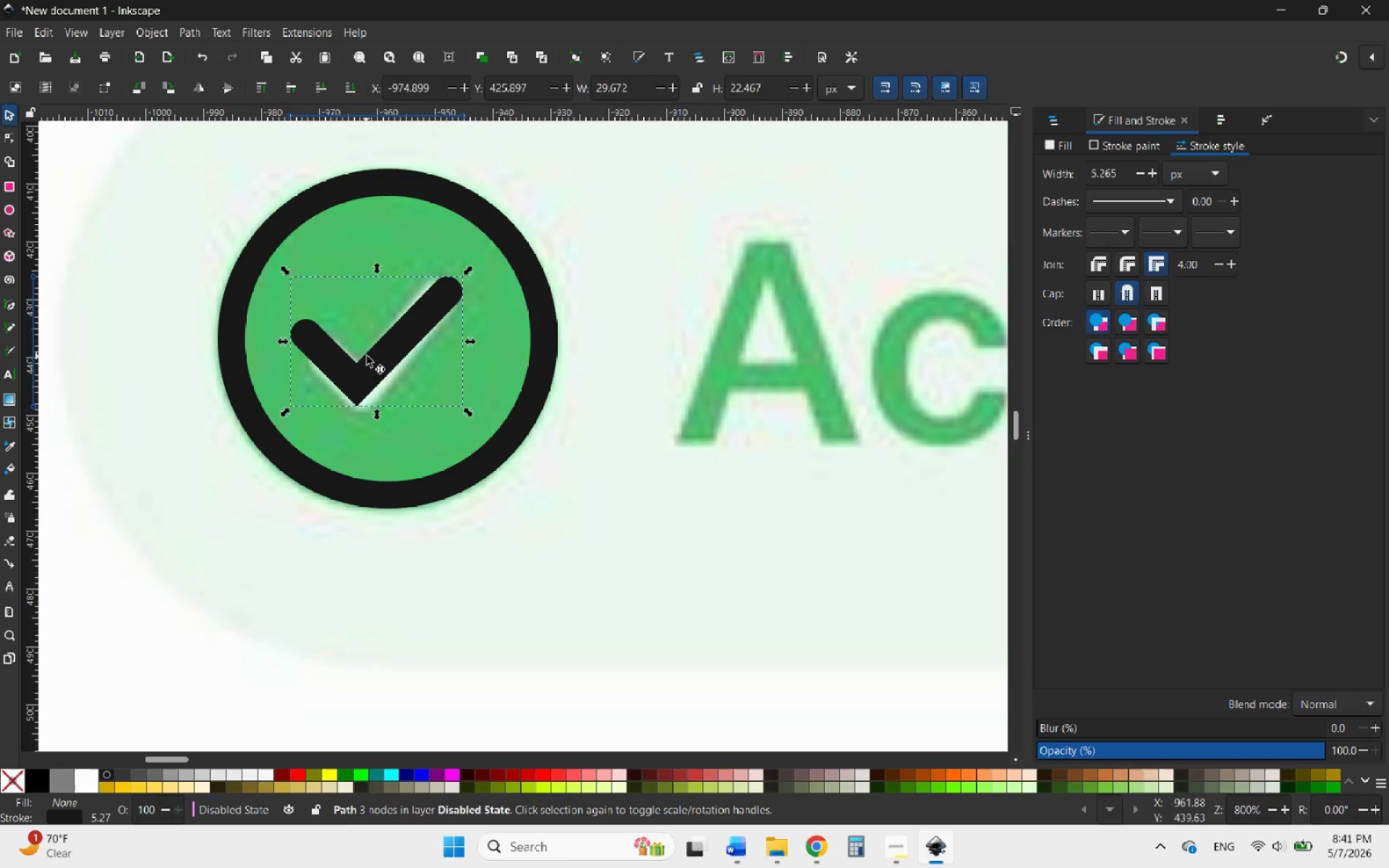 
left_click_drag(start_coordinate=[370, 356], to_coordinate=[381, 357])
 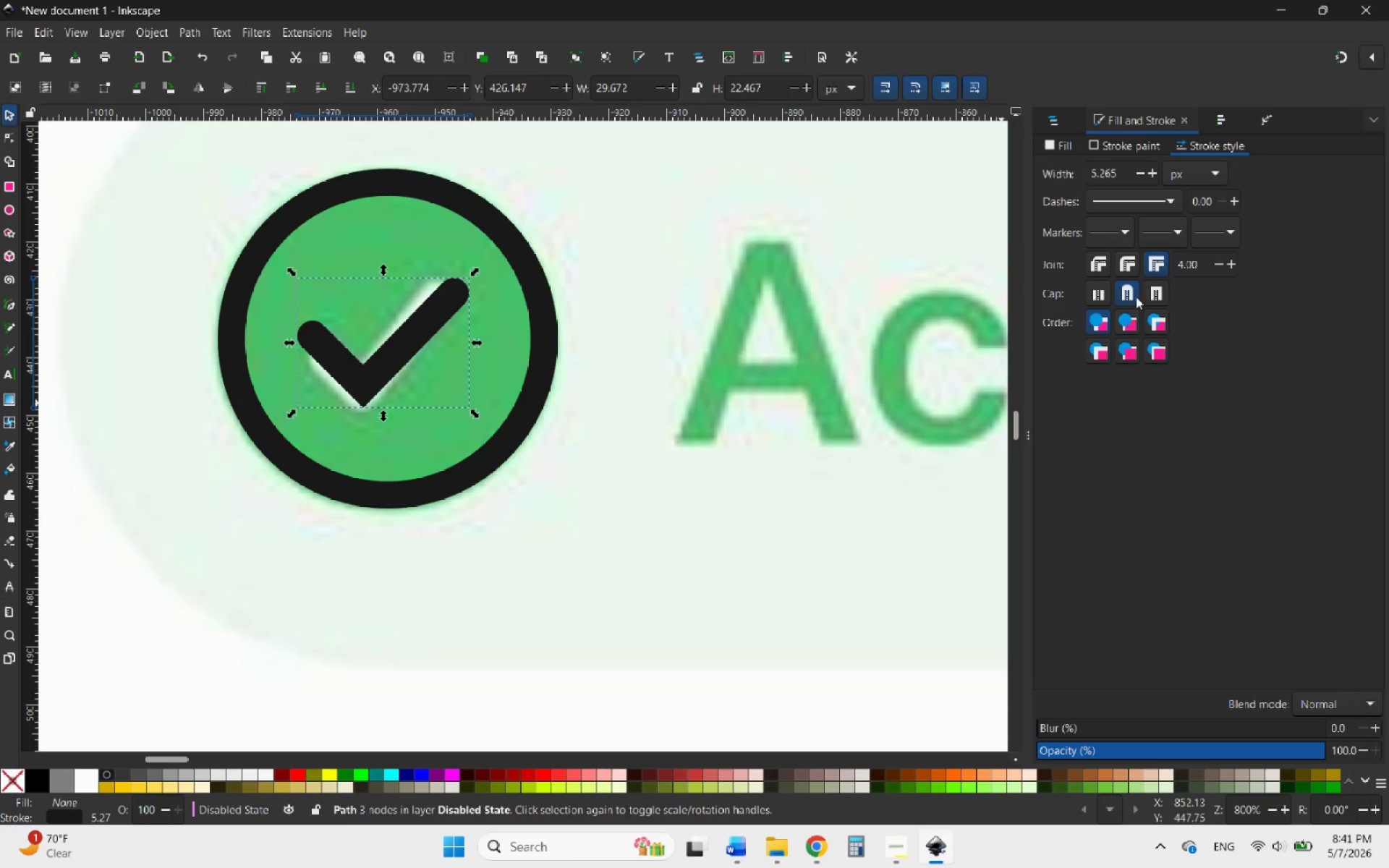 
left_click([1122, 263])
 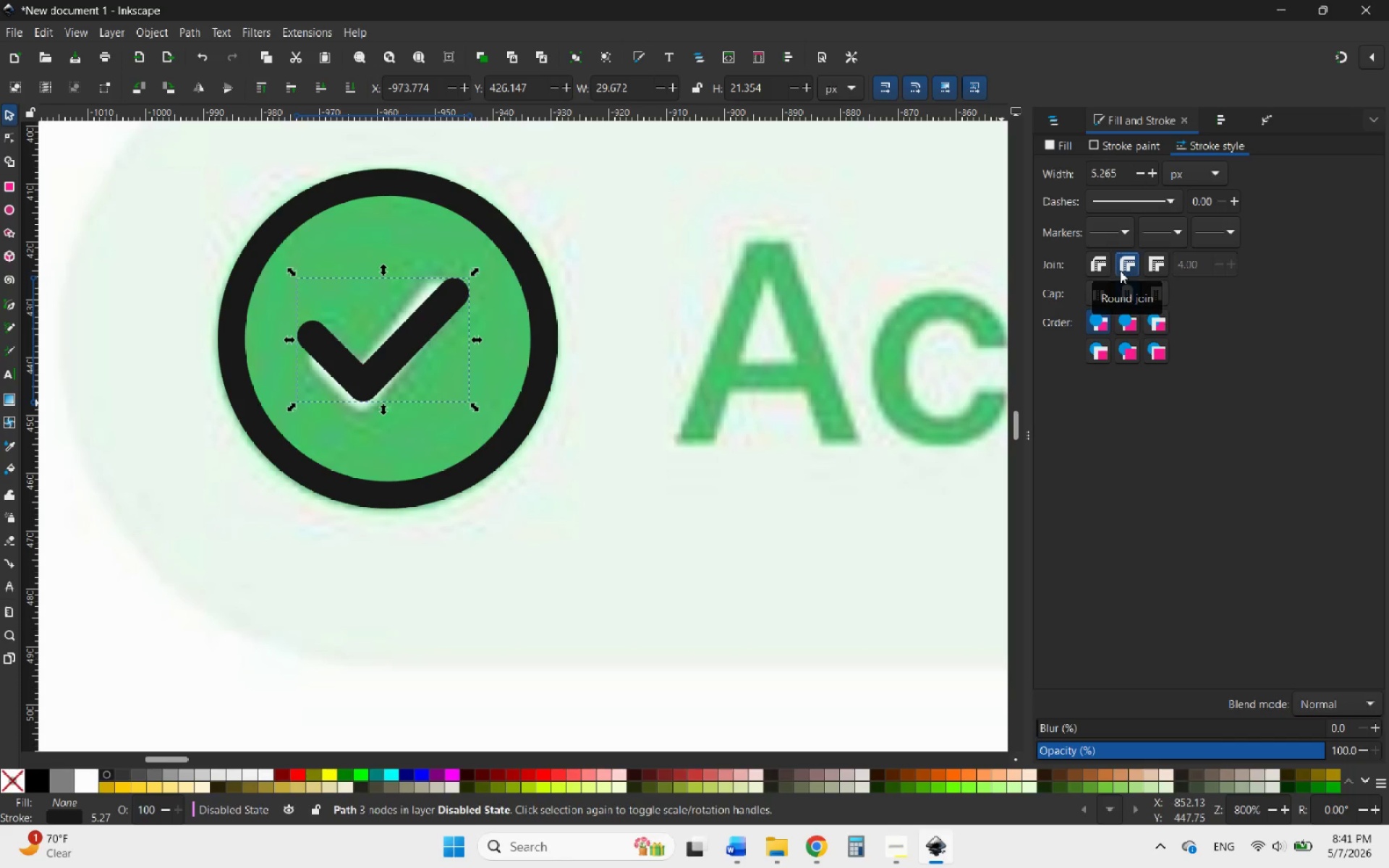 
wait(31.66)
 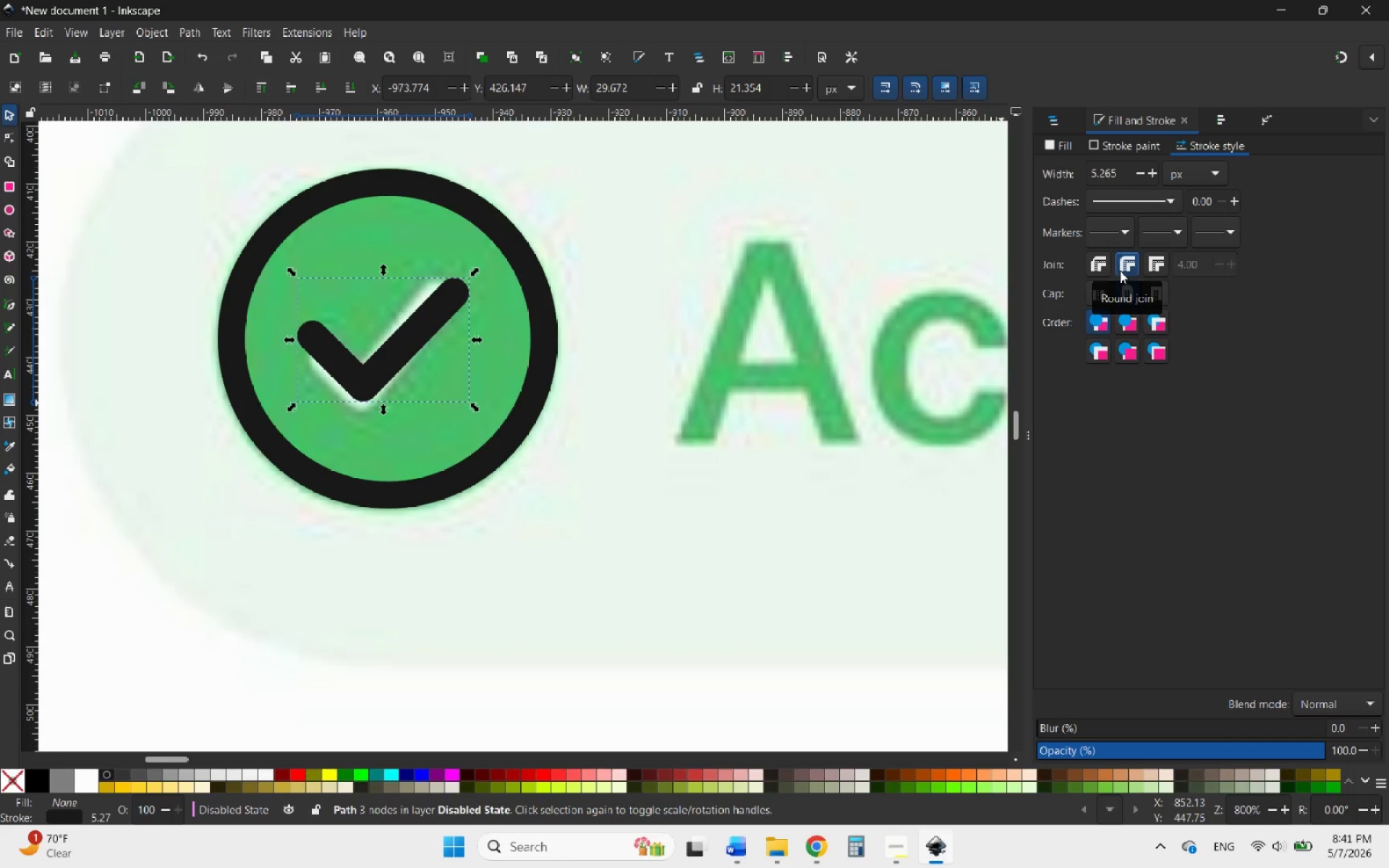 
hold_key(key=ShiftLeft, duration=0.58)
left_click([313, 205])
 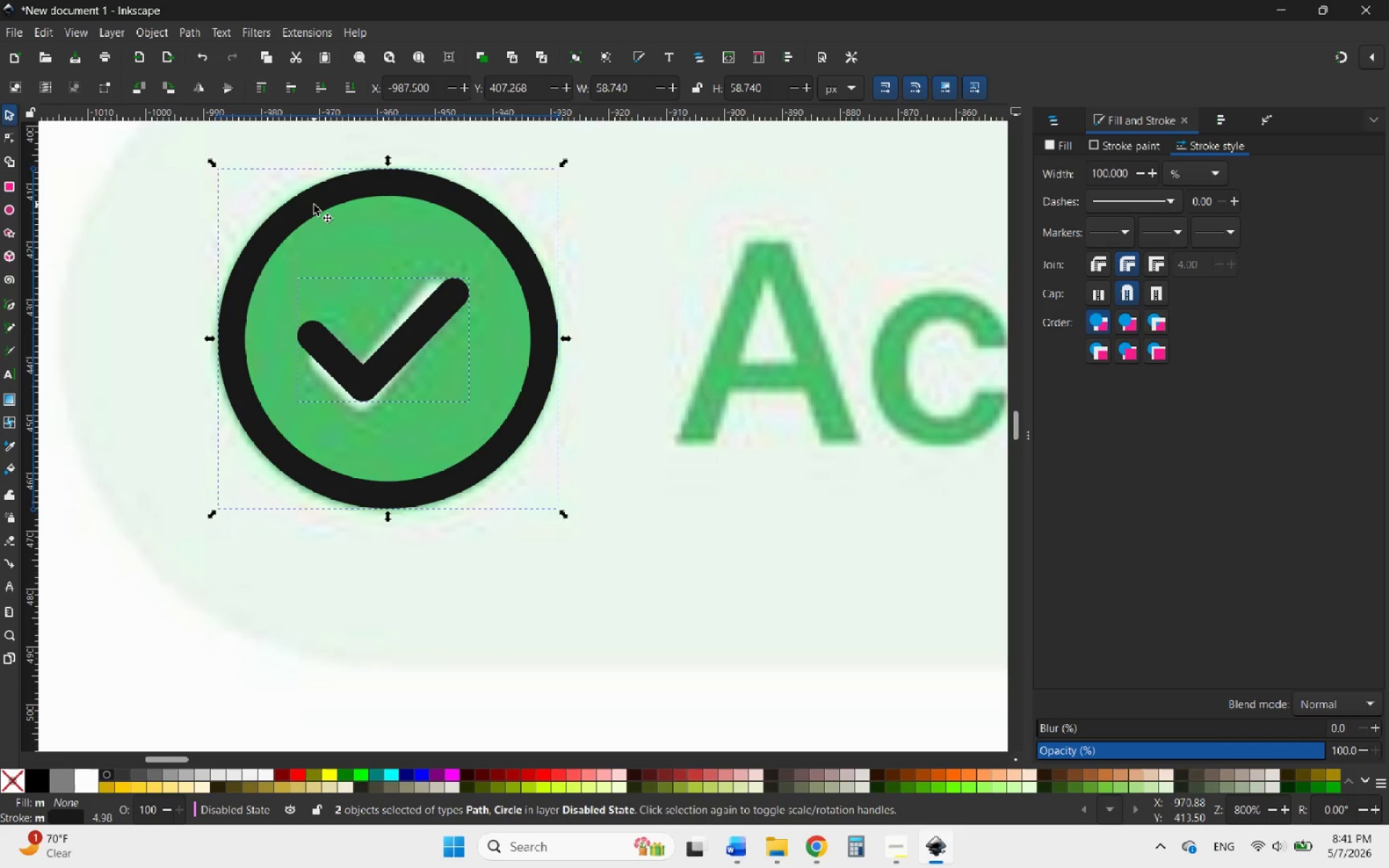 
wait(6.52)
 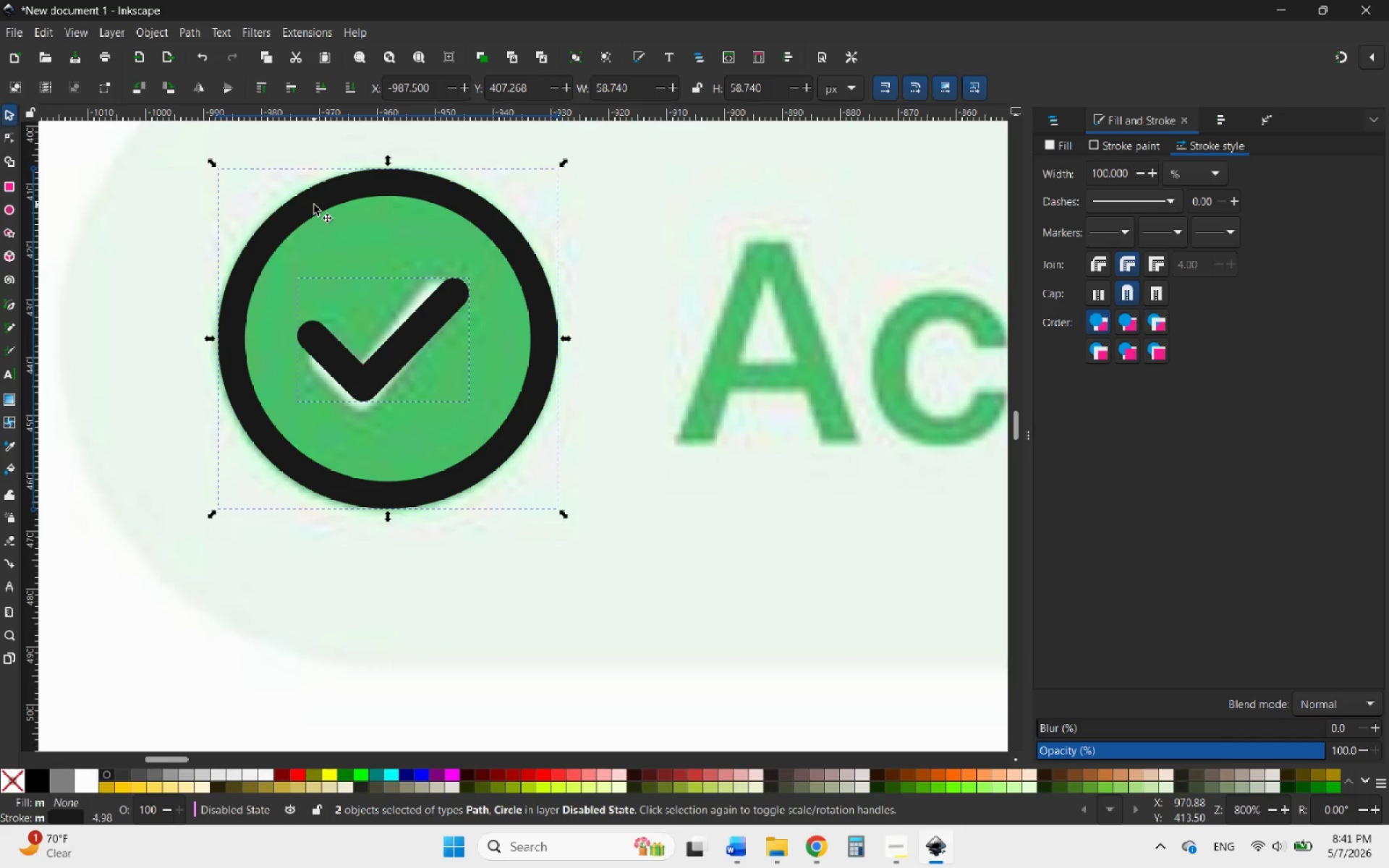 
left_click([1223, 126])
 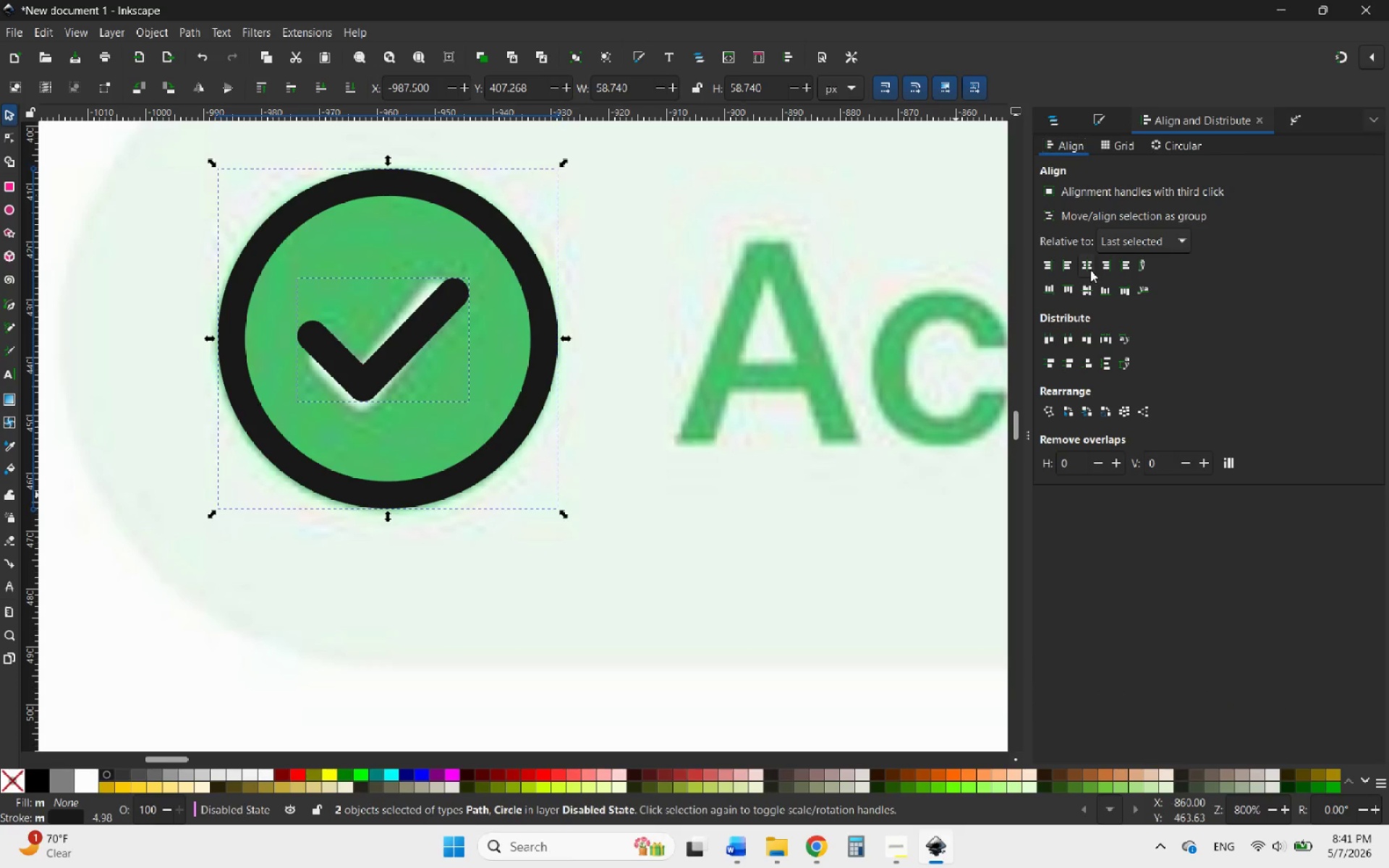 
left_click([1085, 269])
 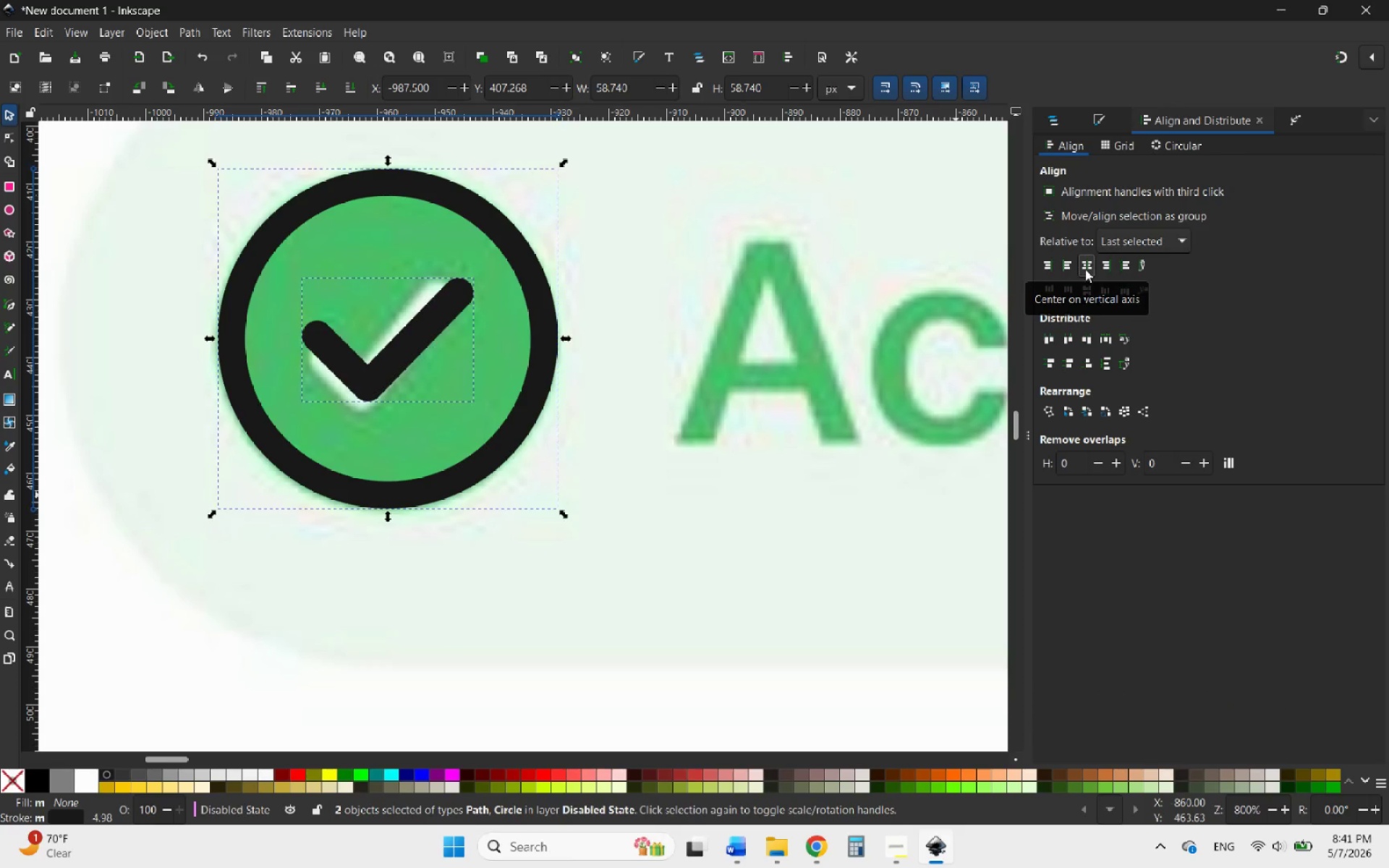 
wait(14.83)
 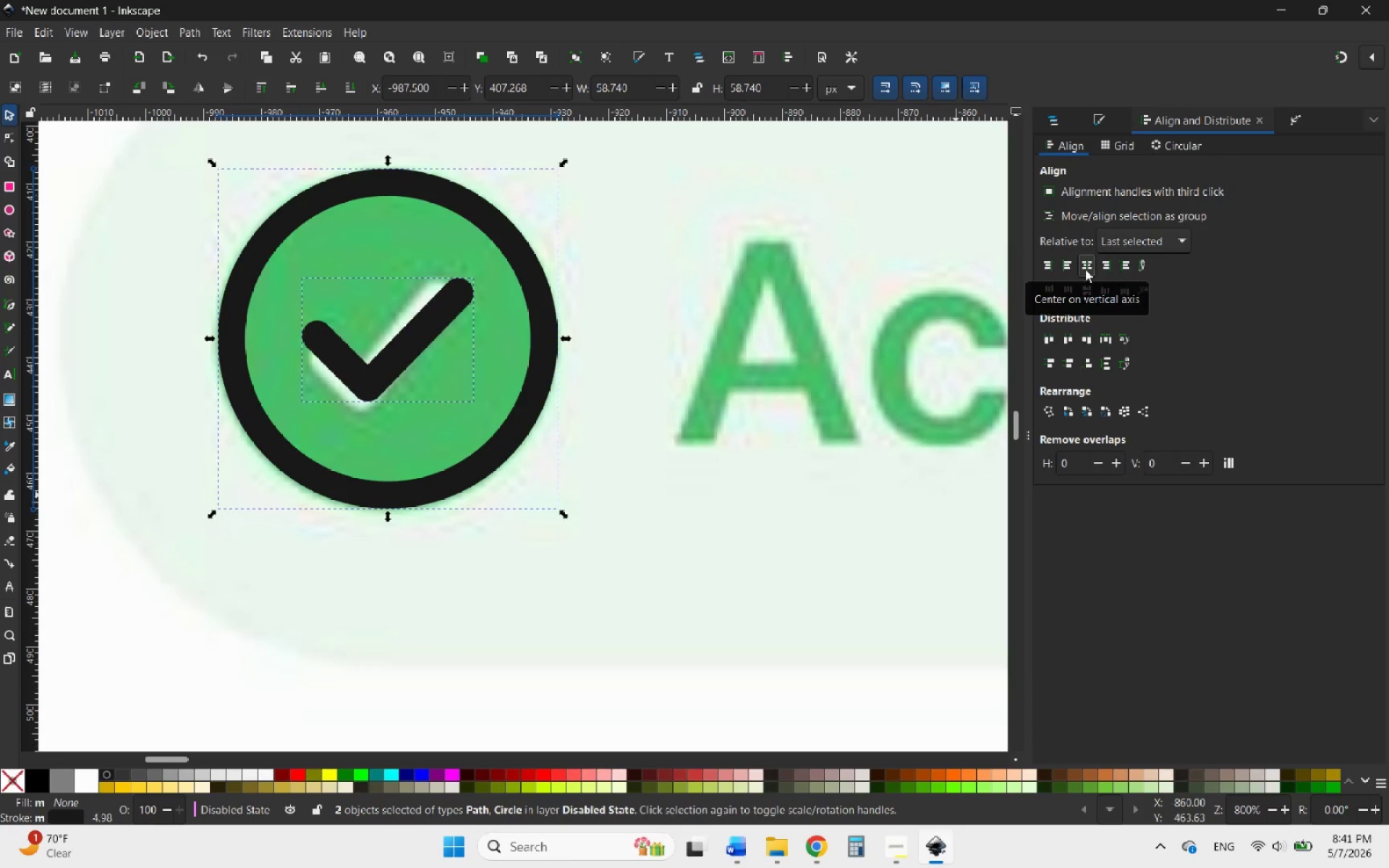 
mouse_move([1039, 295])
 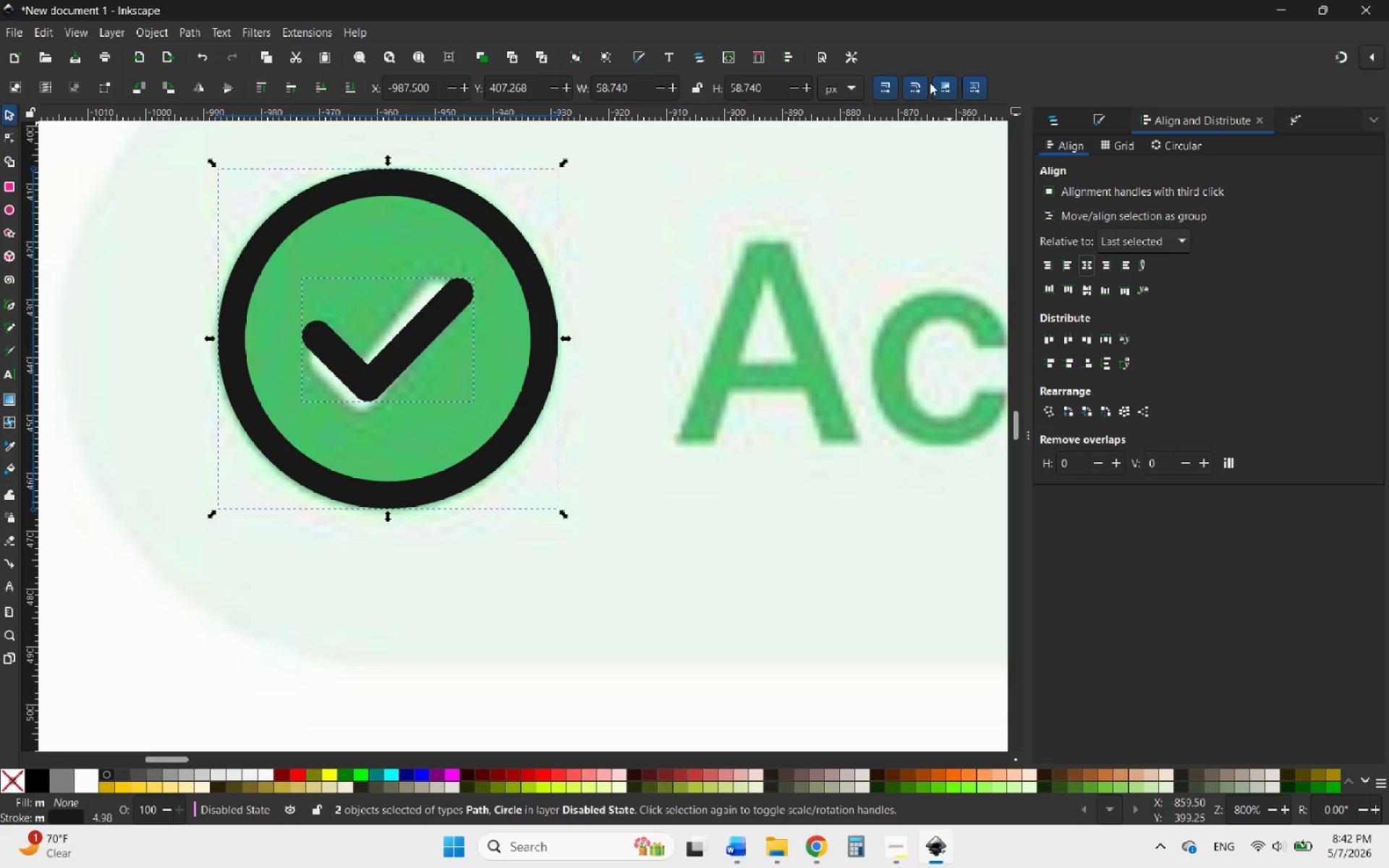 
hold_key(key=ControlLeft, duration=2.05)
scroll: coordinate [459, 271], scroll_direction: down, amount: 7.0
 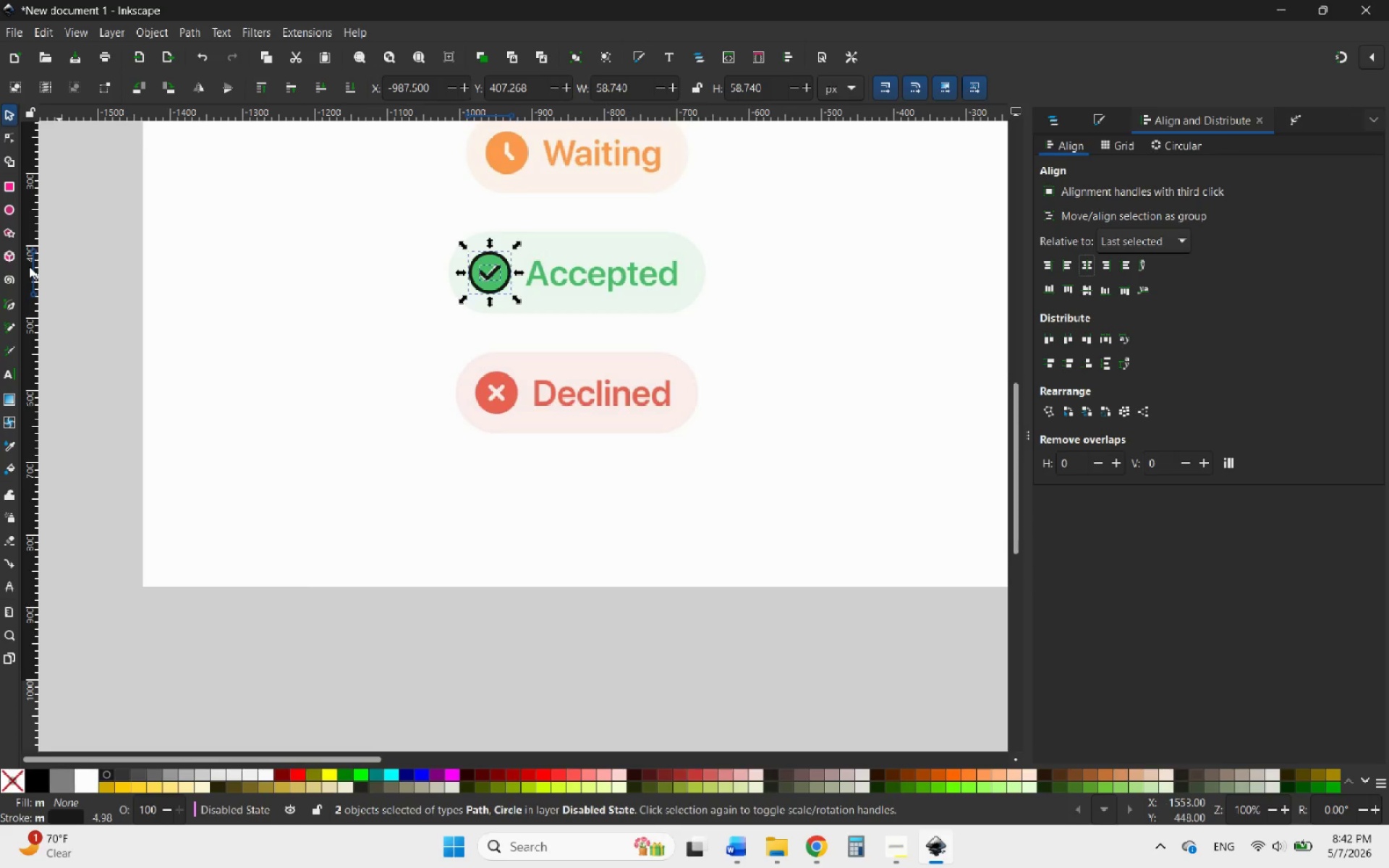 
left_click([107, 282])
 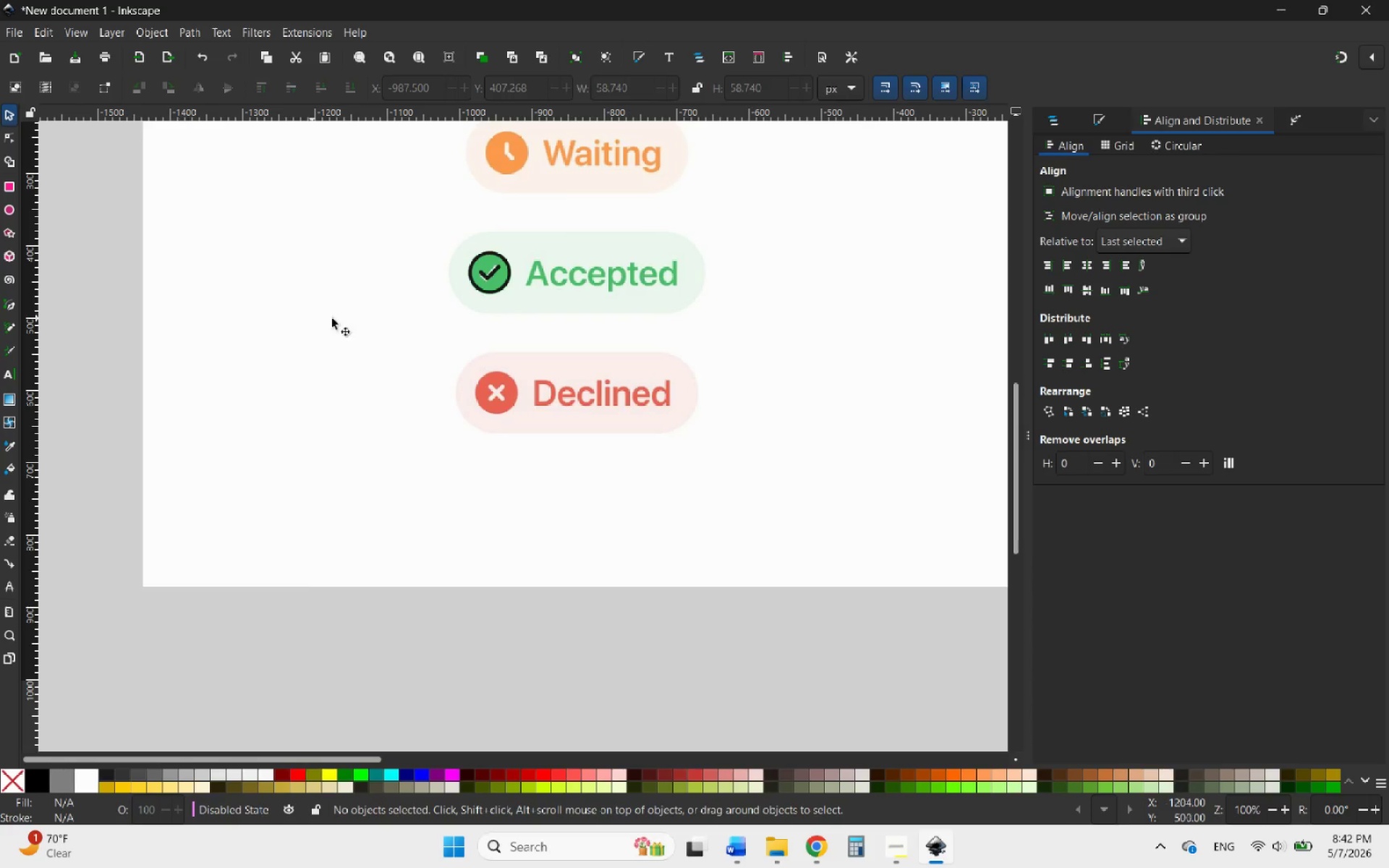 
hold_key(key=ControlLeft, duration=1.01)
scroll: coordinate [473, 293], scroll_direction: up, amount: 3.0
 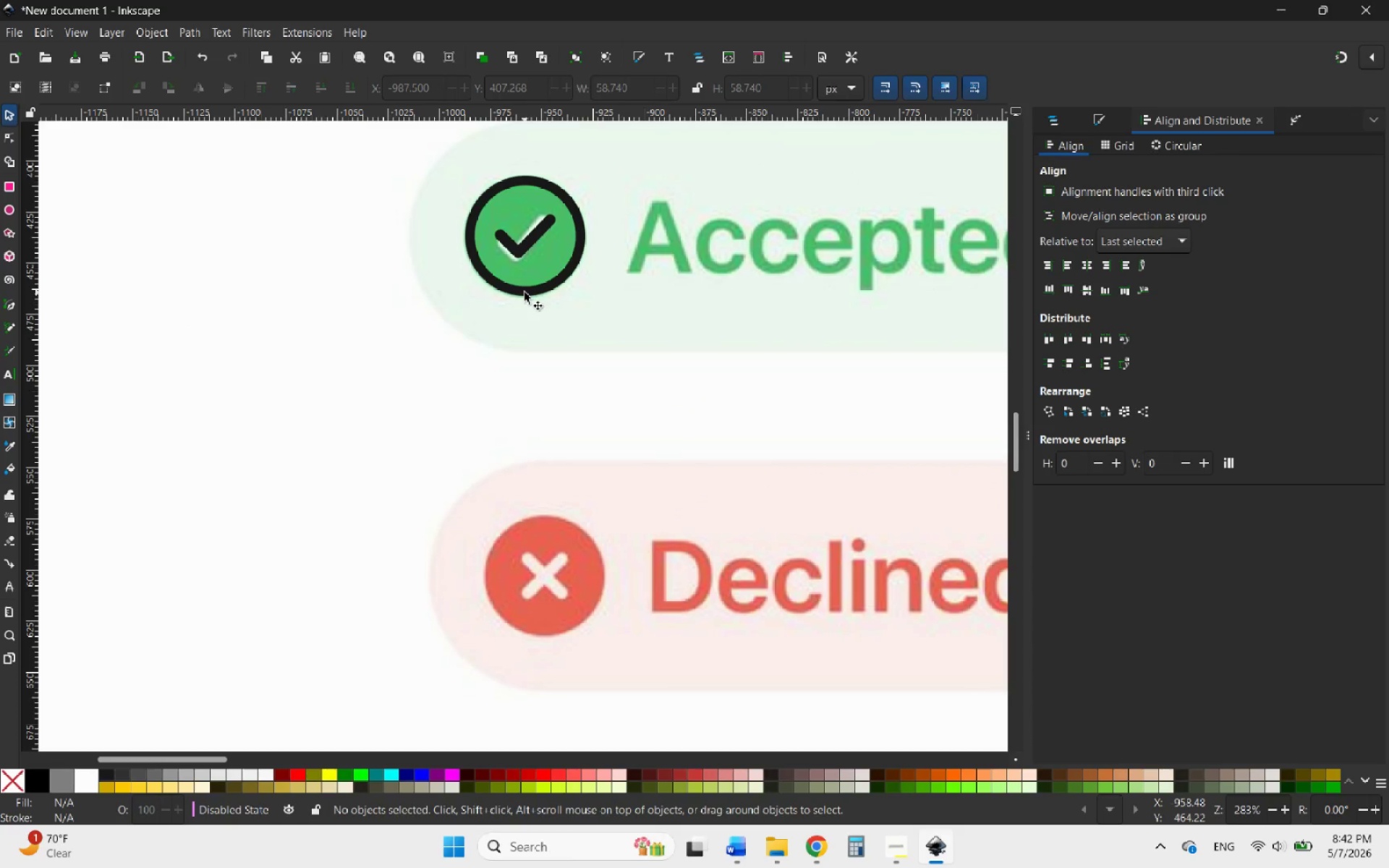 
left_click([524, 292])
 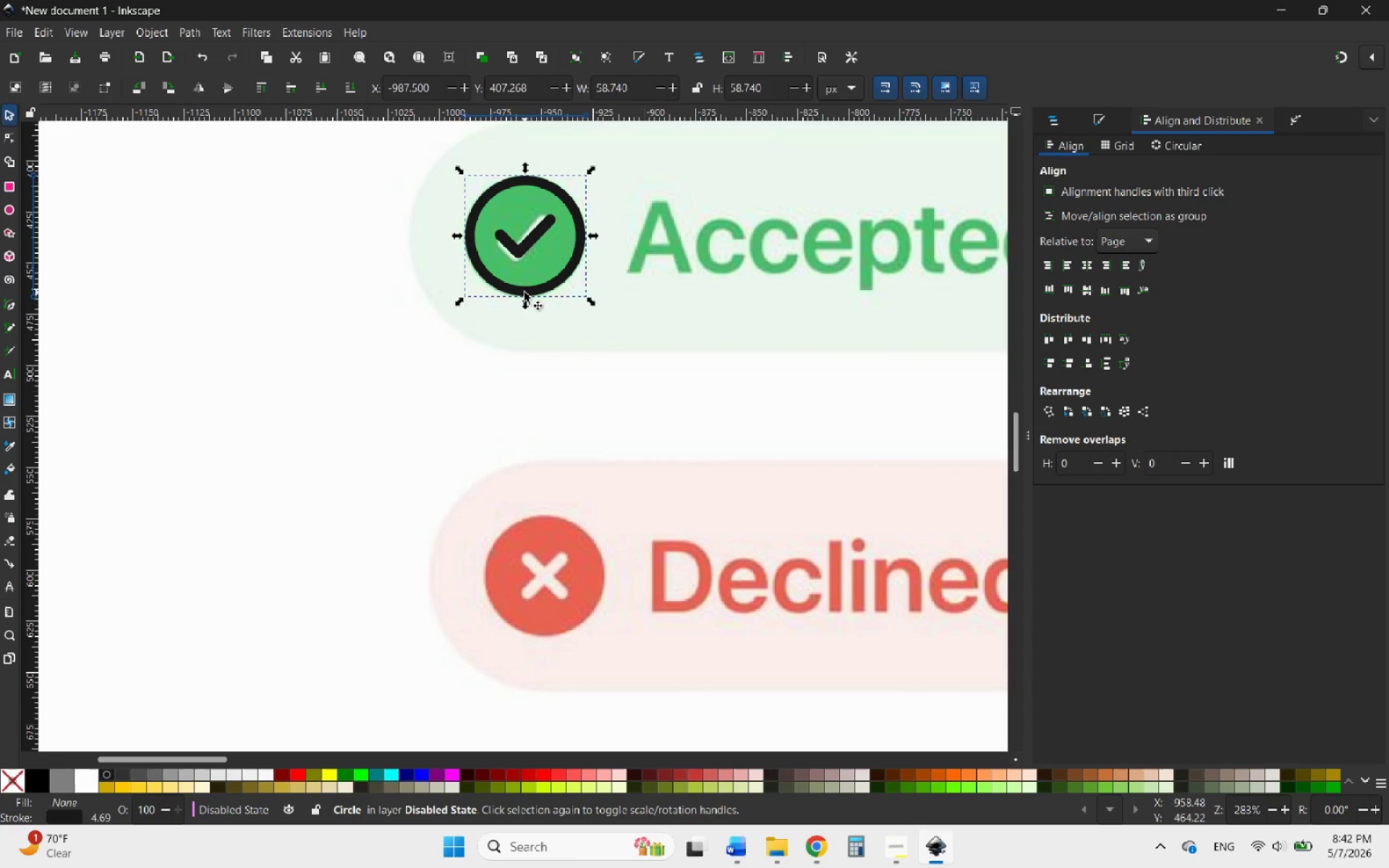 
right_click([524, 292])
 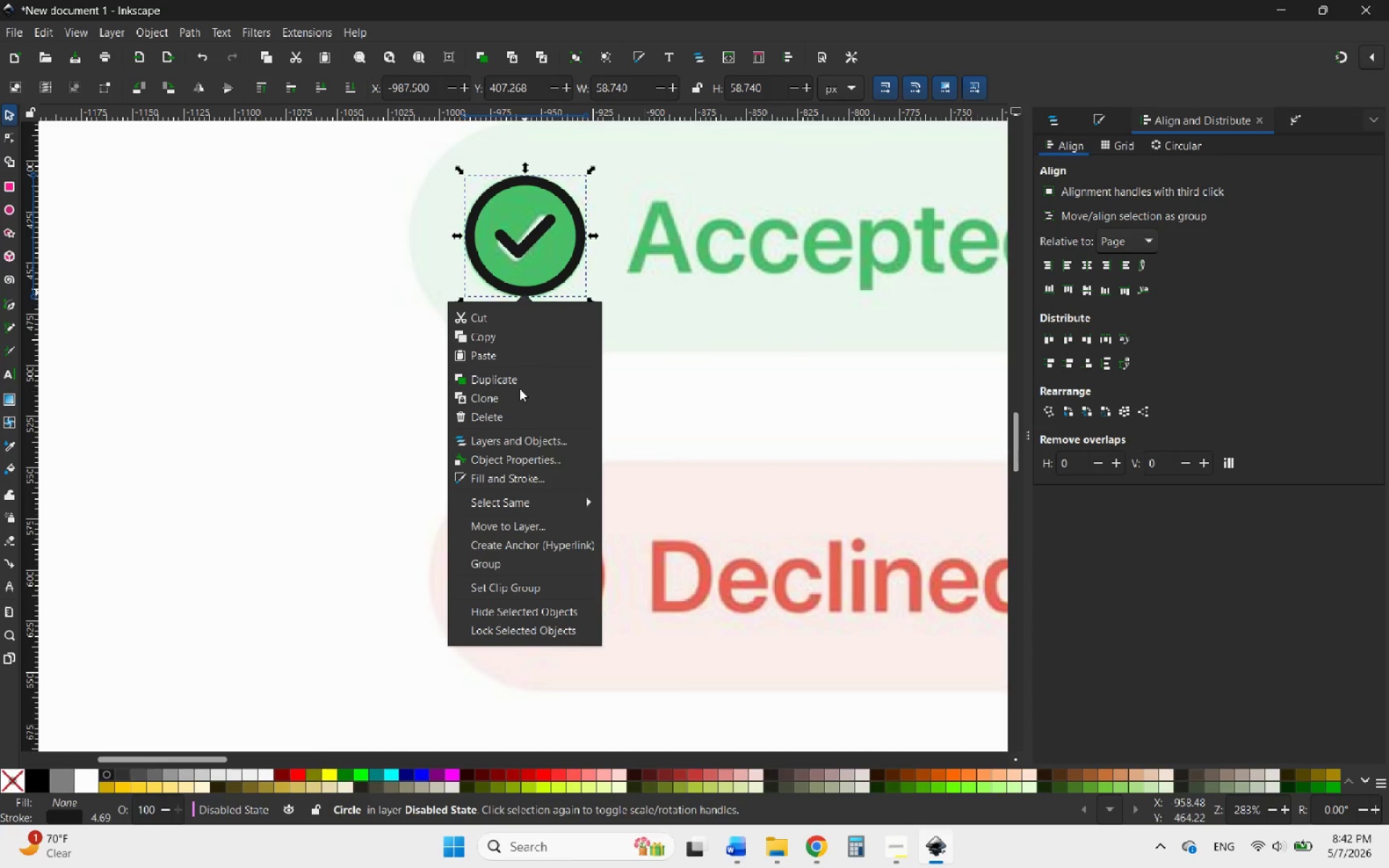 
left_click([503, 382])
 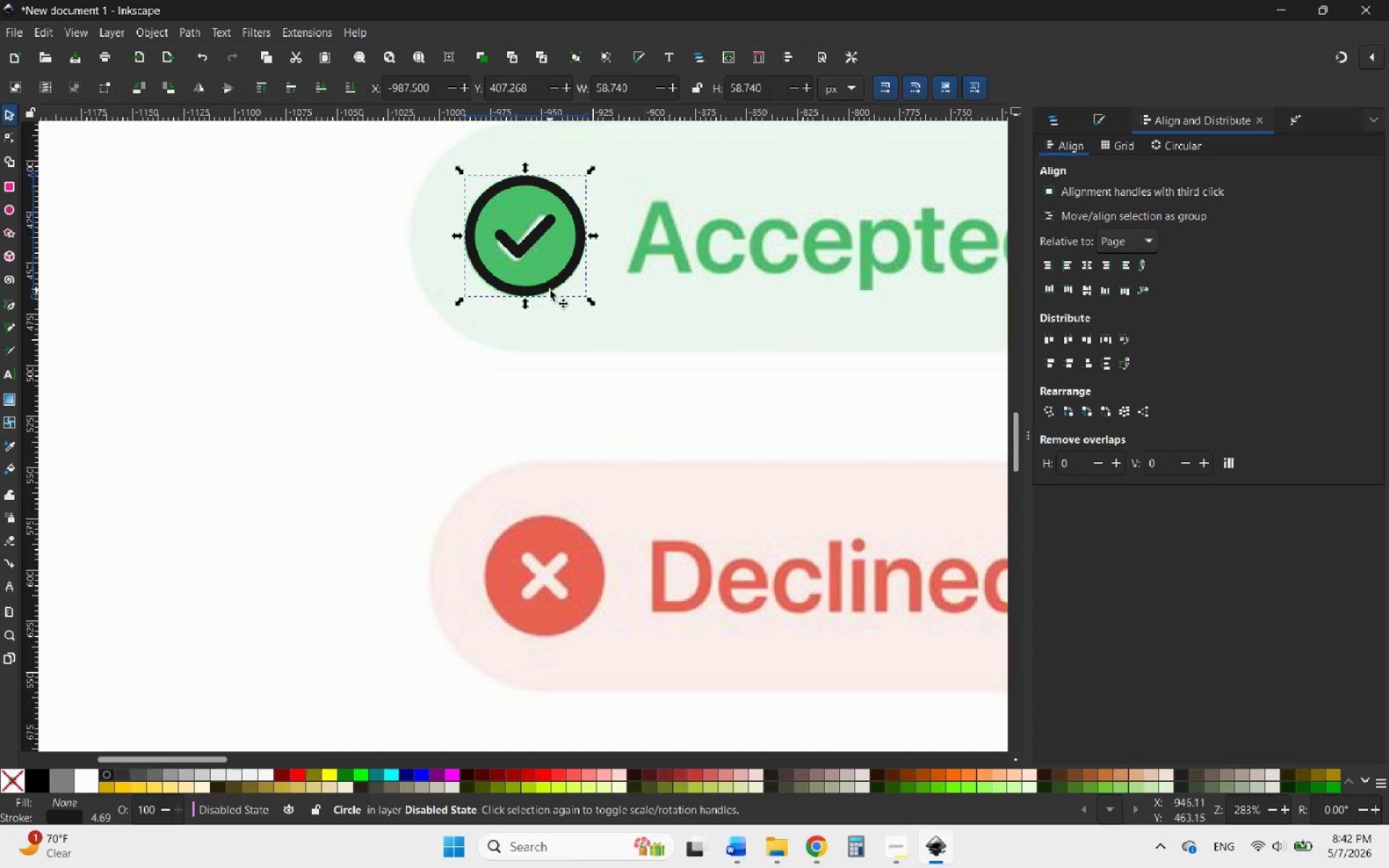 
left_click_drag(start_coordinate=[550, 290], to_coordinate=[495, 631])
 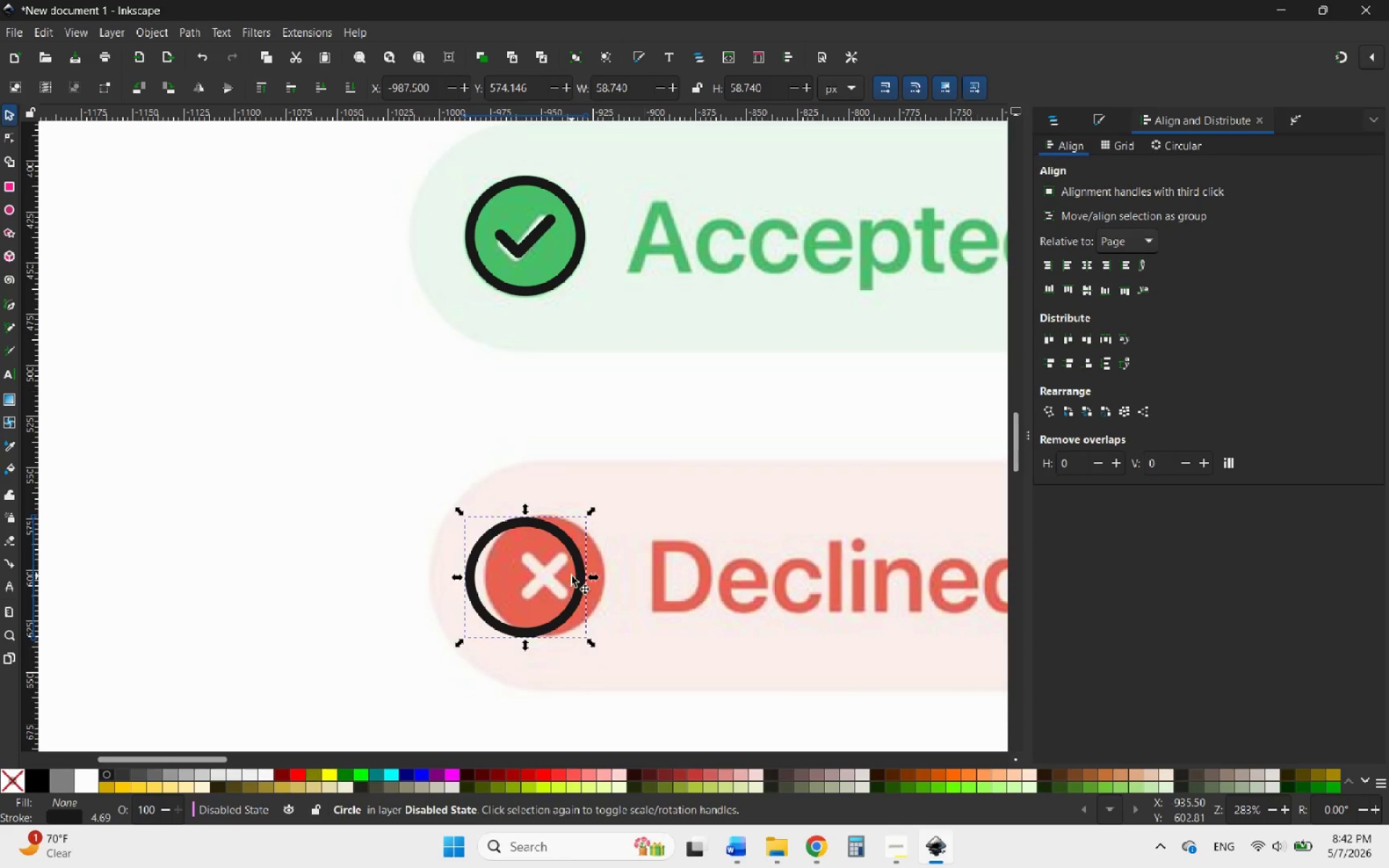 
hold_key(key=ControlLeft, duration=2.52)
 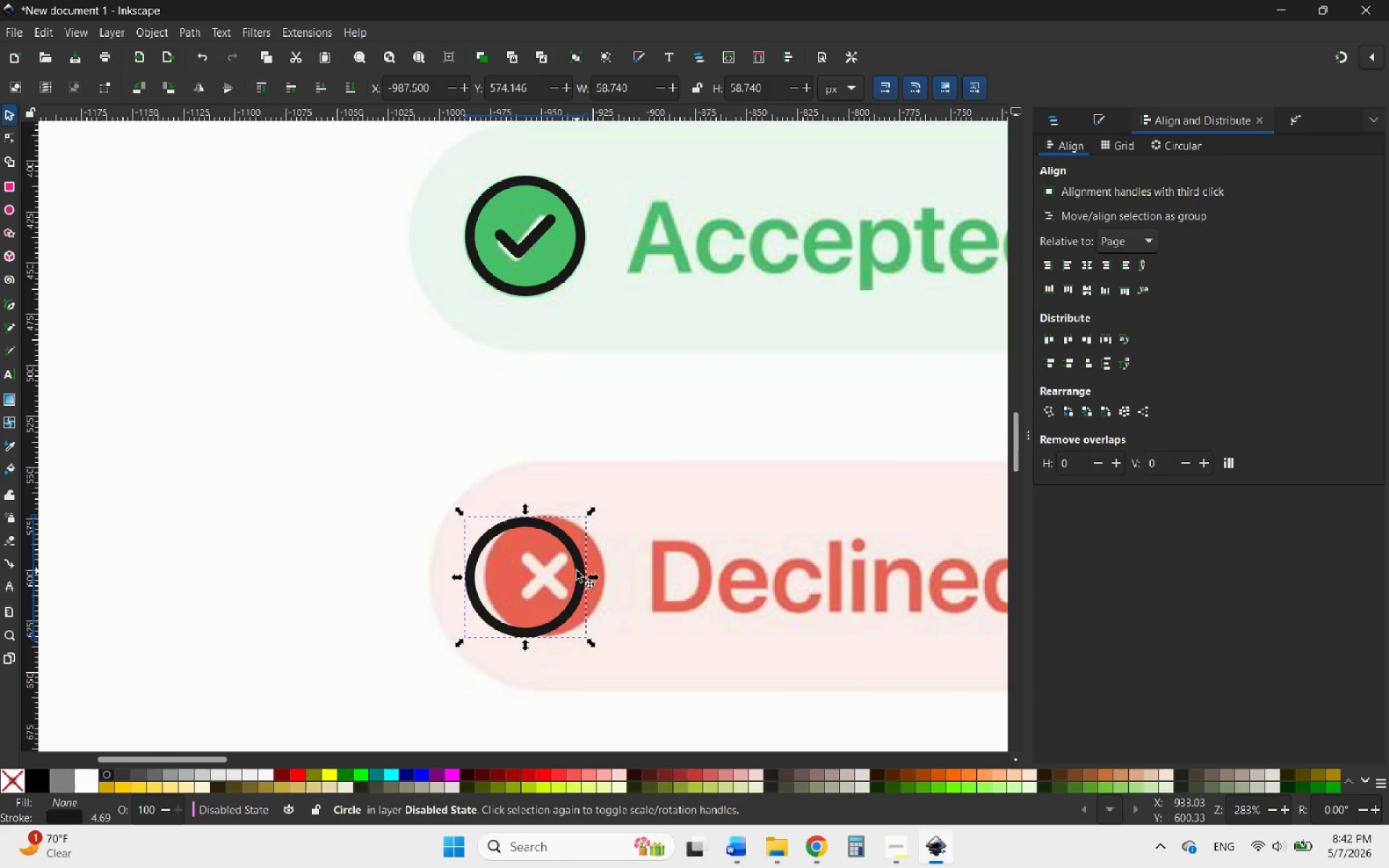 
left_click_drag(start_coordinate=[579, 570], to_coordinate=[603, 568])
 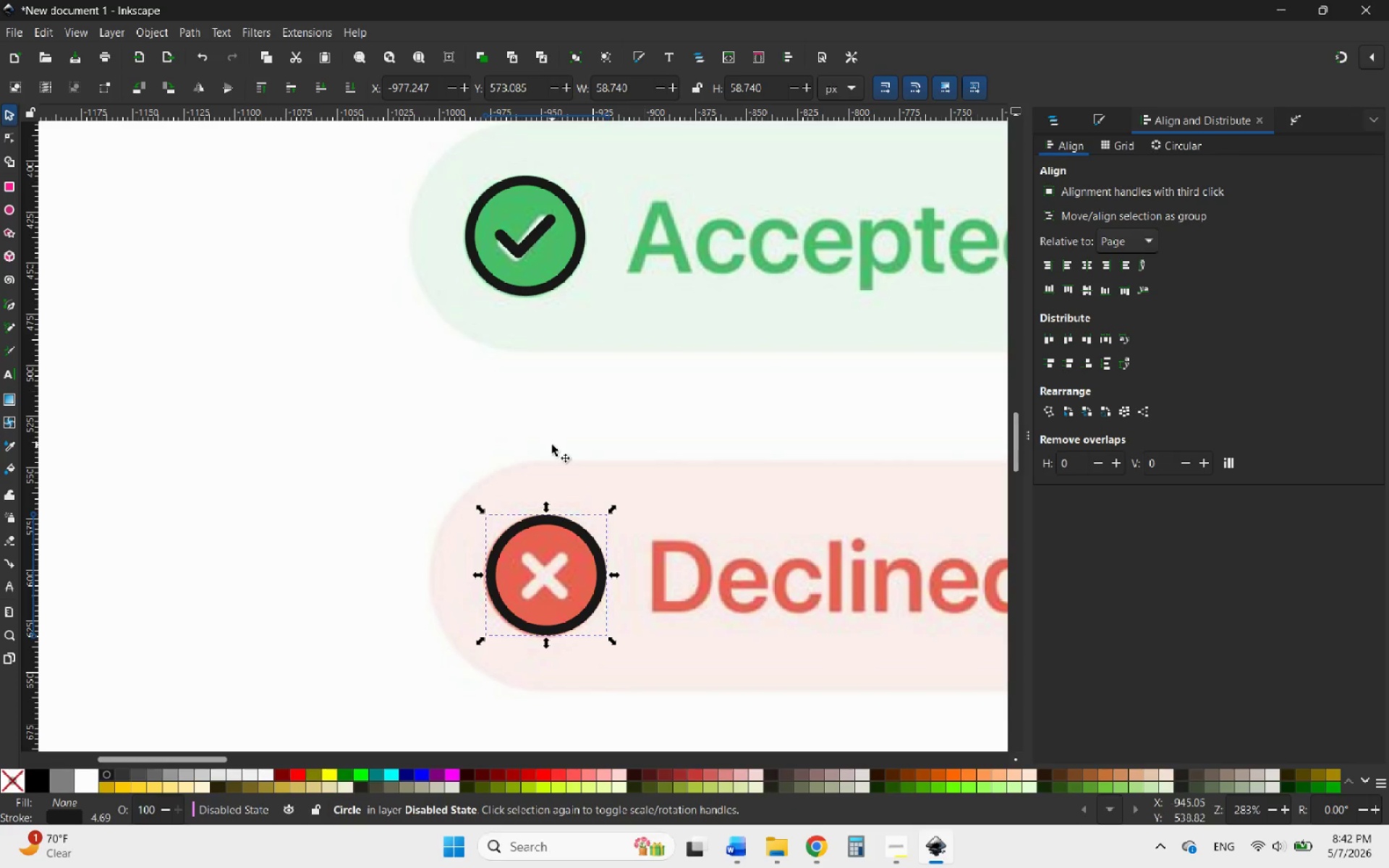 
hold_key(key=ControlLeft, duration=0.98)
scroll: coordinate [540, 606], scroll_direction: up, amount: 3.0
 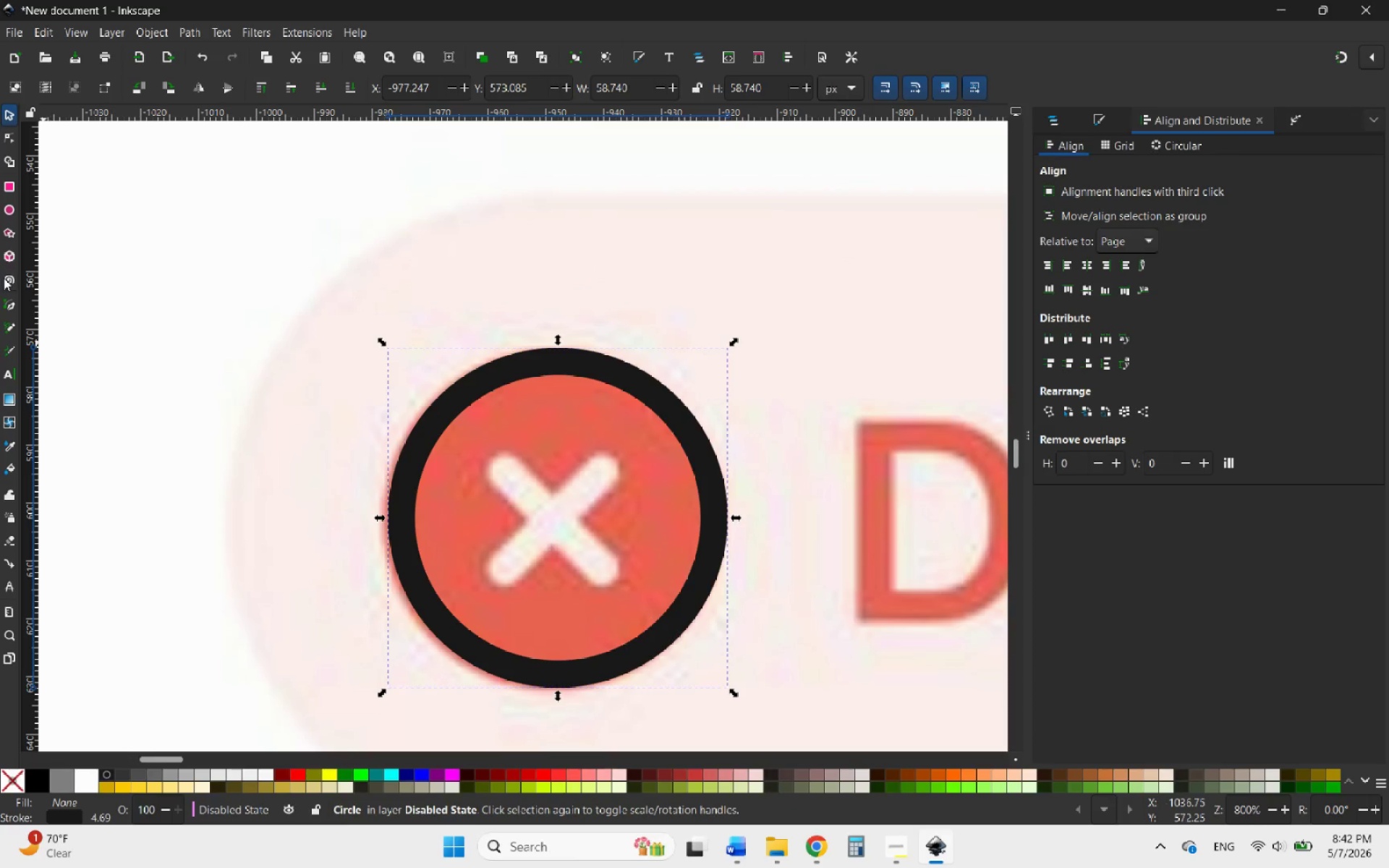 
left_click([11, 304])
 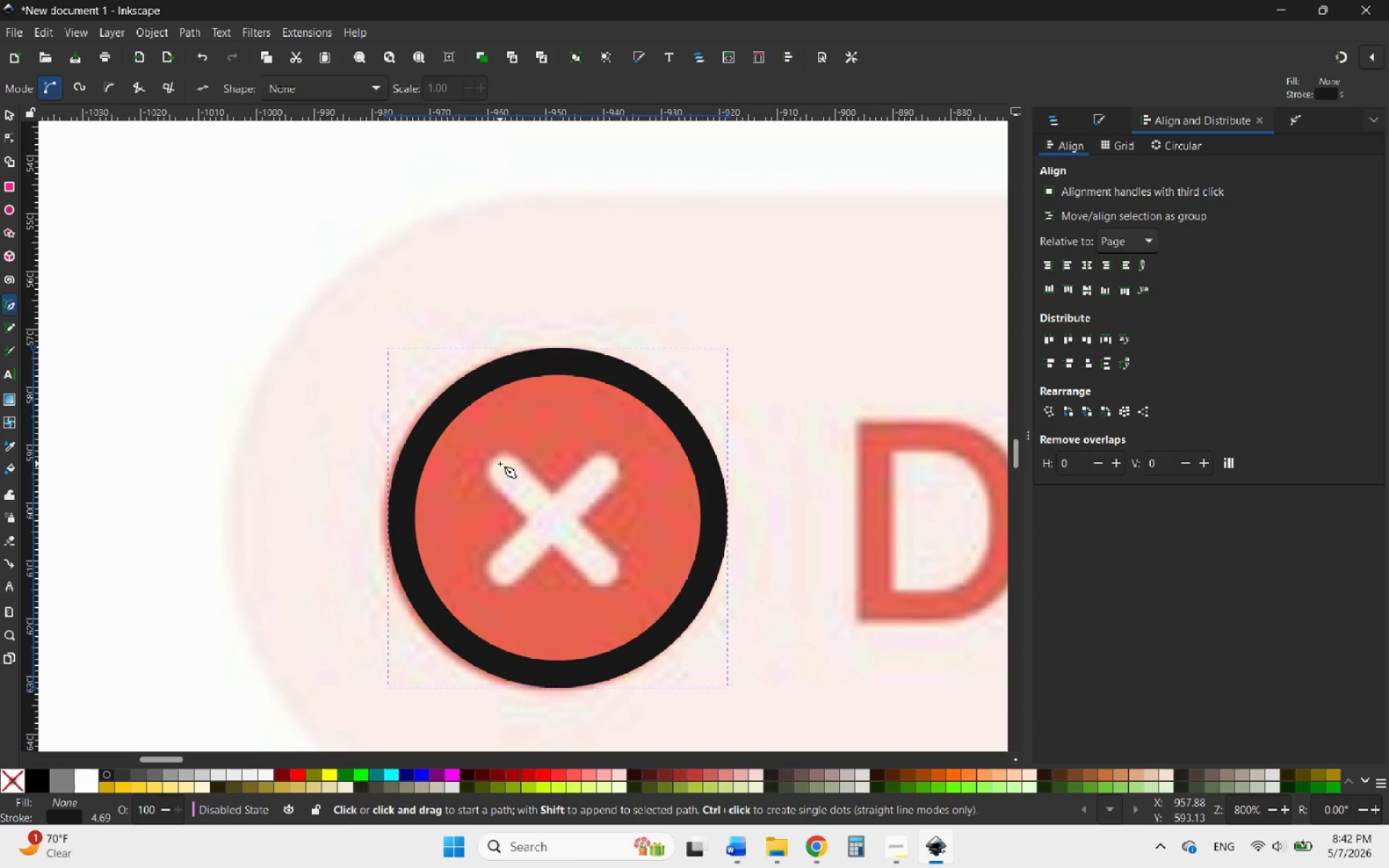 
left_click([499, 464])
 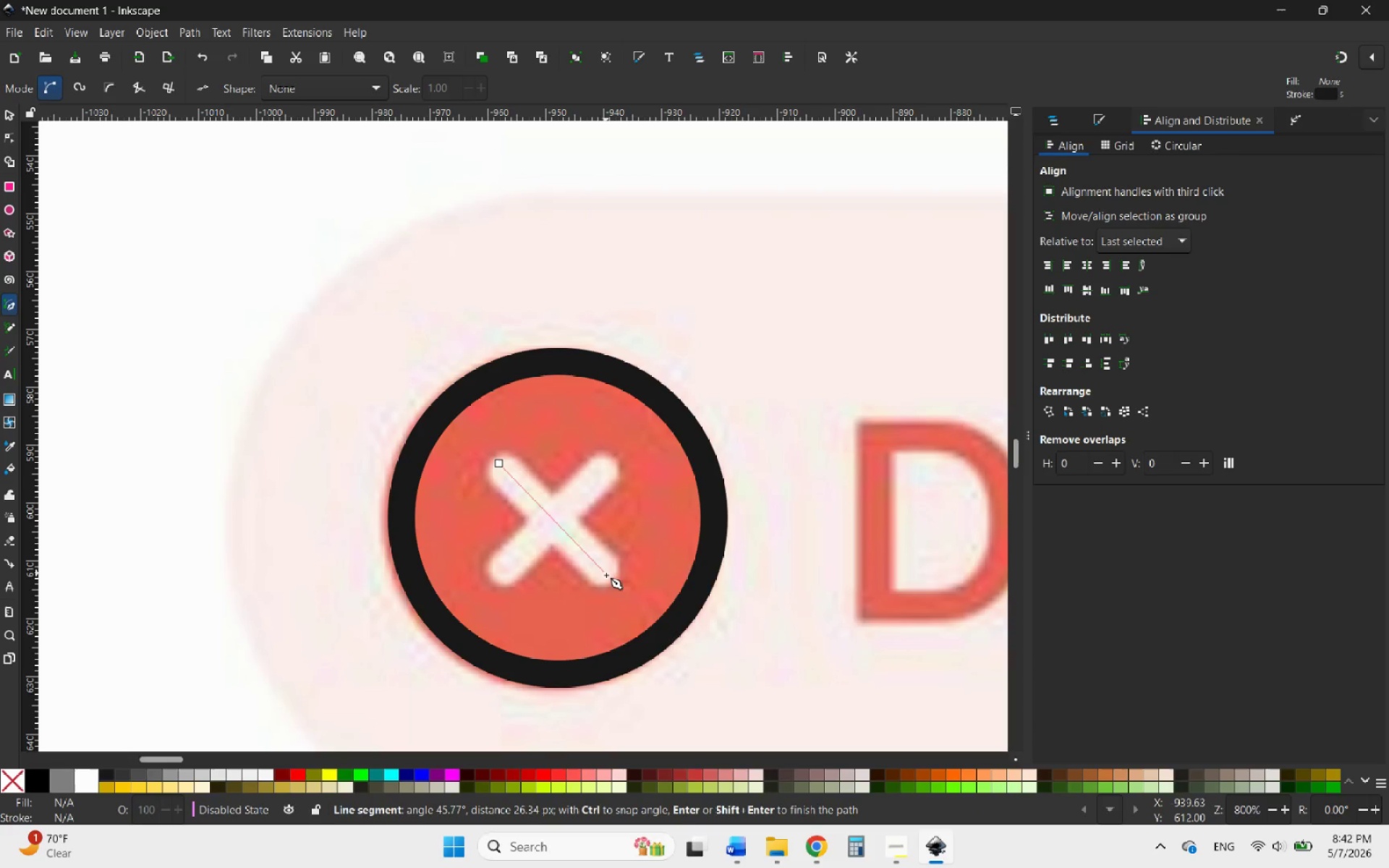 
key(Control+ControlLeft)
 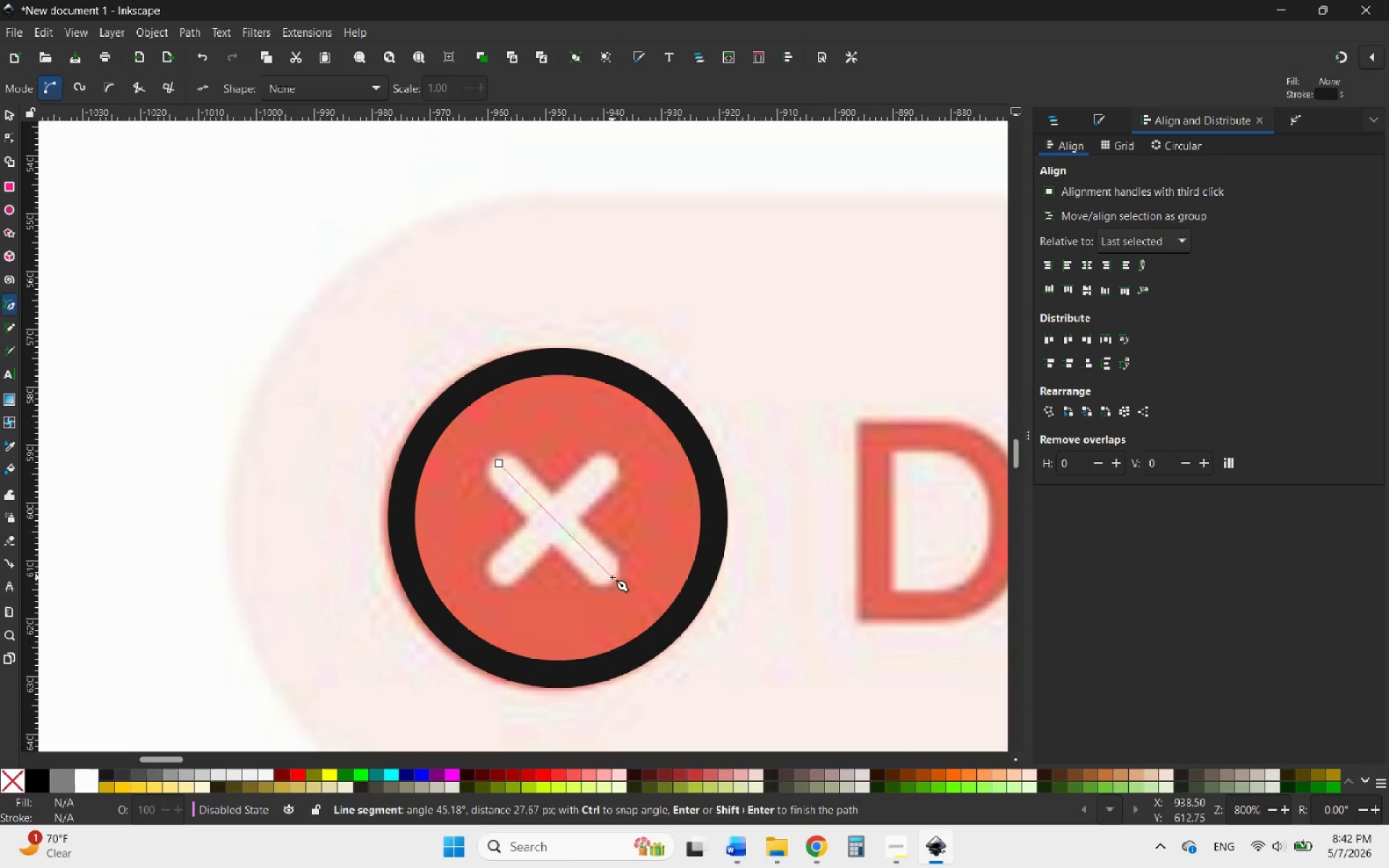 
left_click([612, 577])
 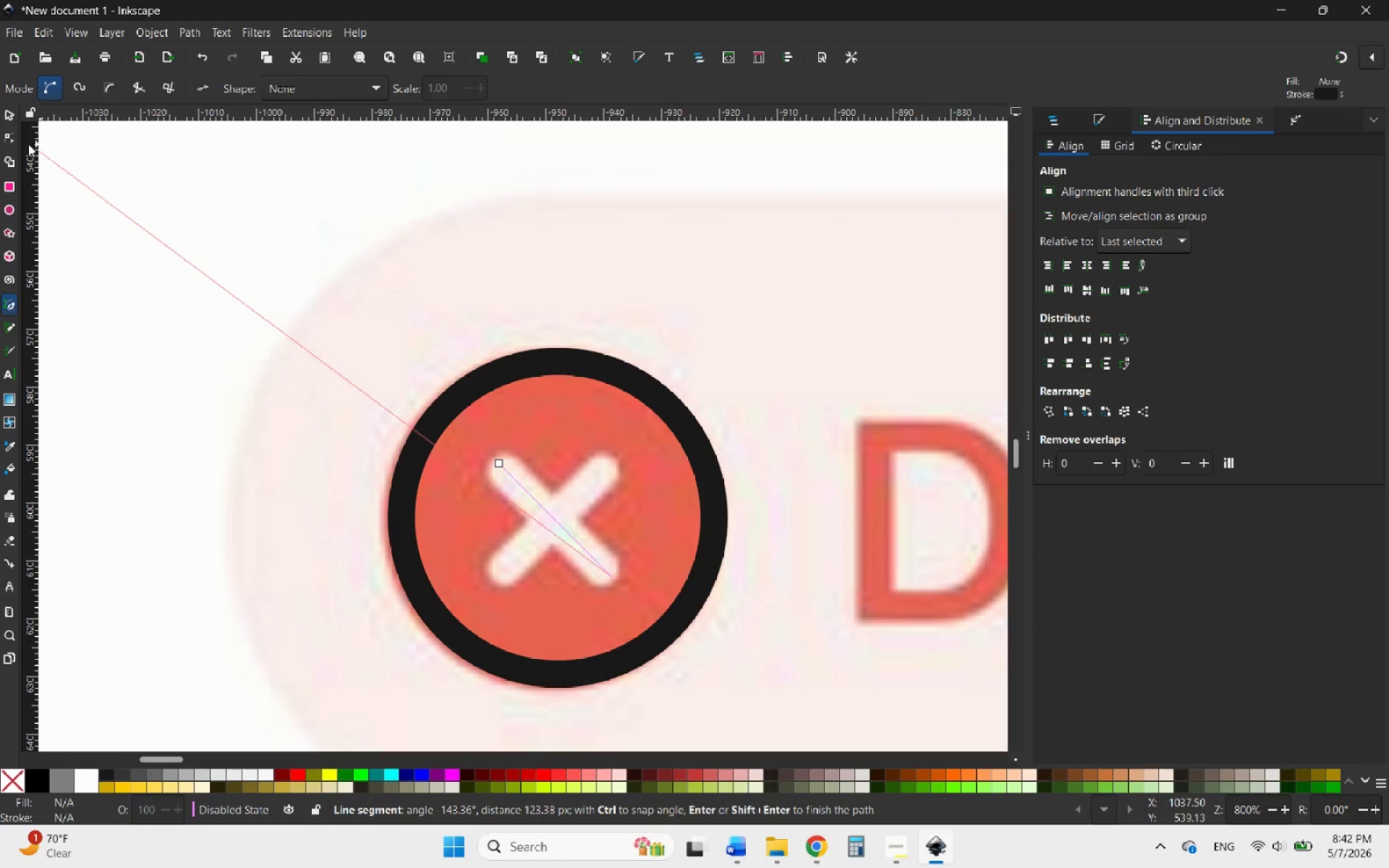 
left_click([11, 119])
 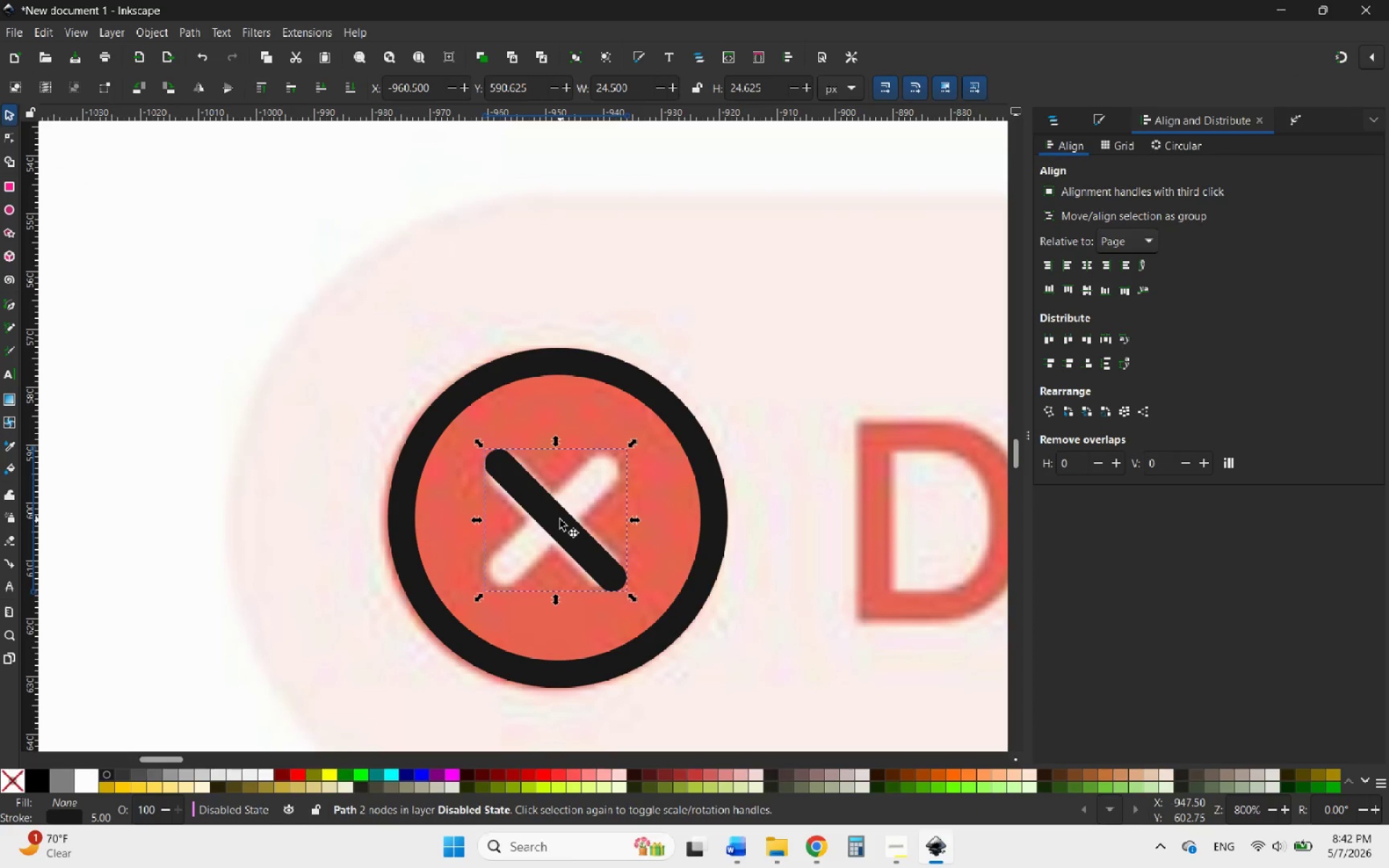 
hold_key(key=AltLeft, duration=0.95)
left_click_drag(start_coordinate=[560, 519], to_coordinate=[604, 514])
 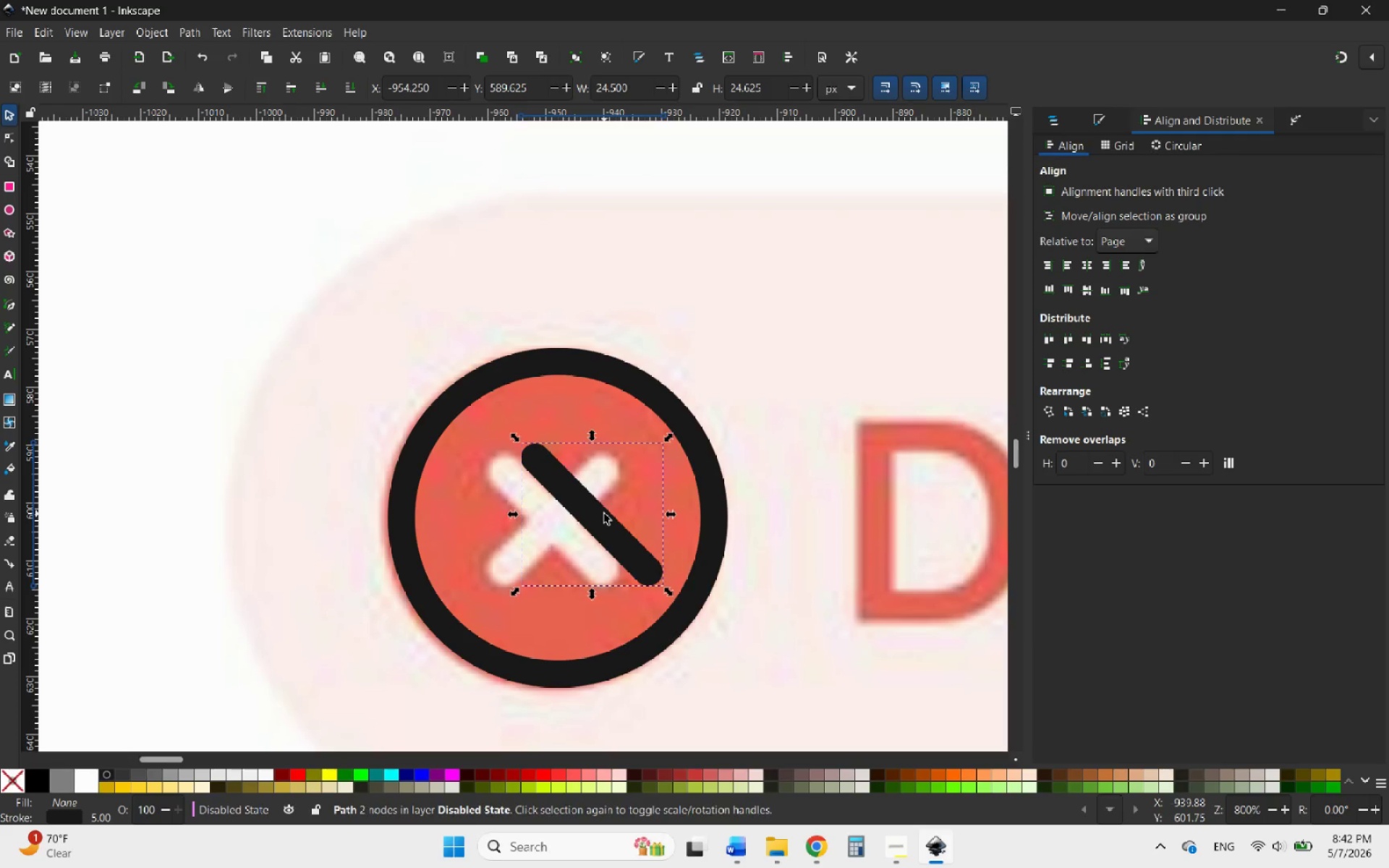 
key(Alt+Control+ControlLeft)
 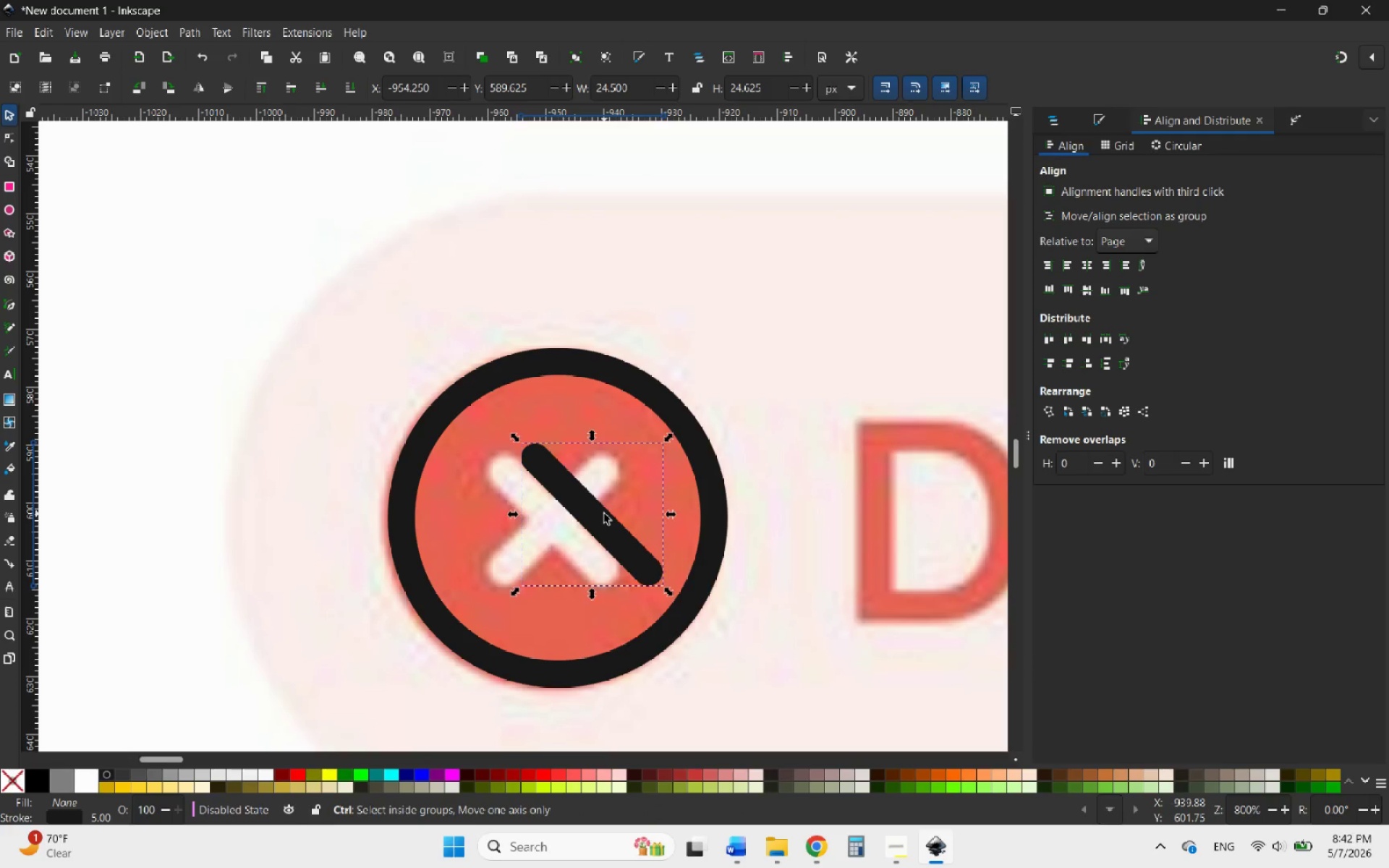 
key(Alt+Control+Z)
 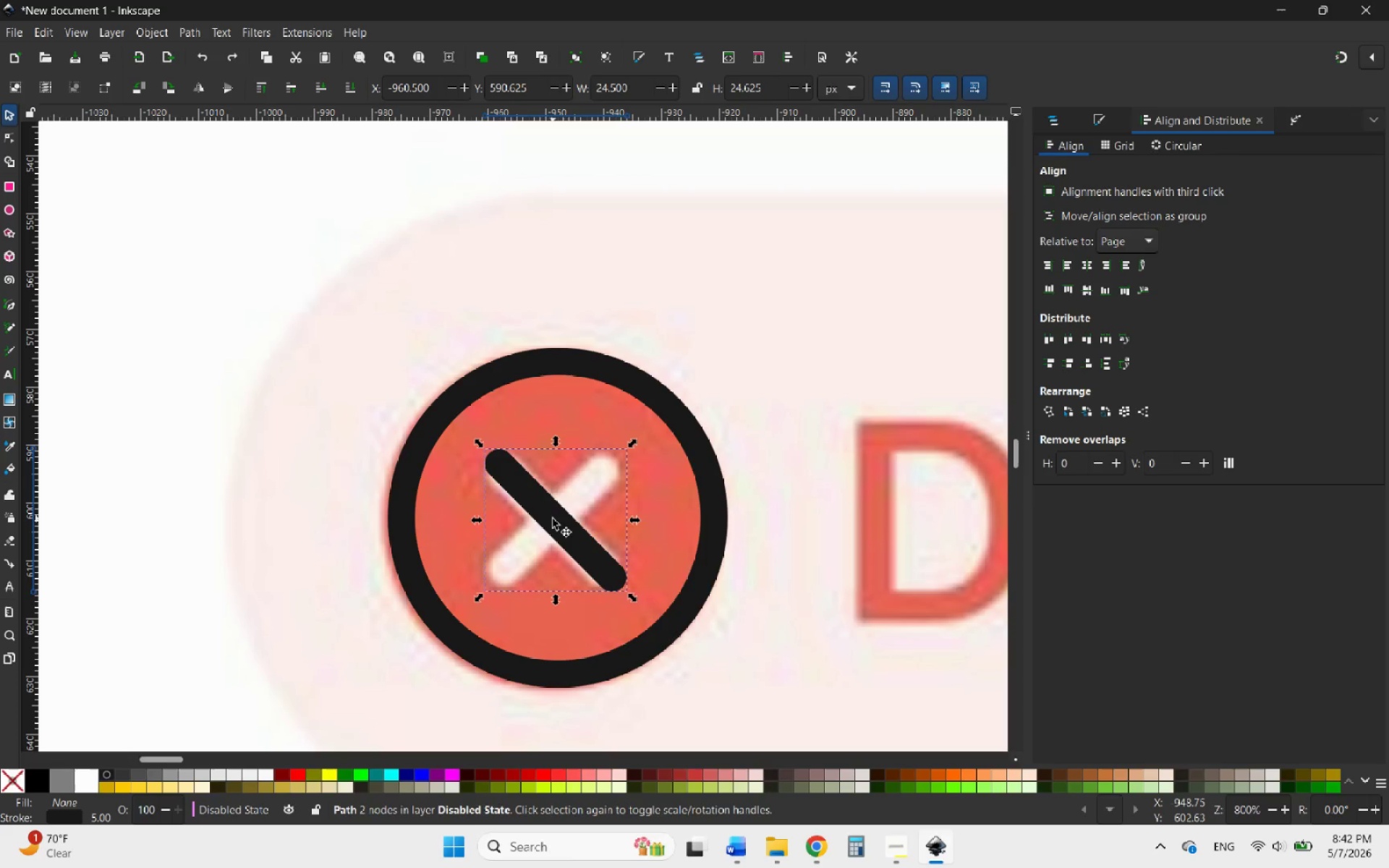 
right_click([553, 519])
 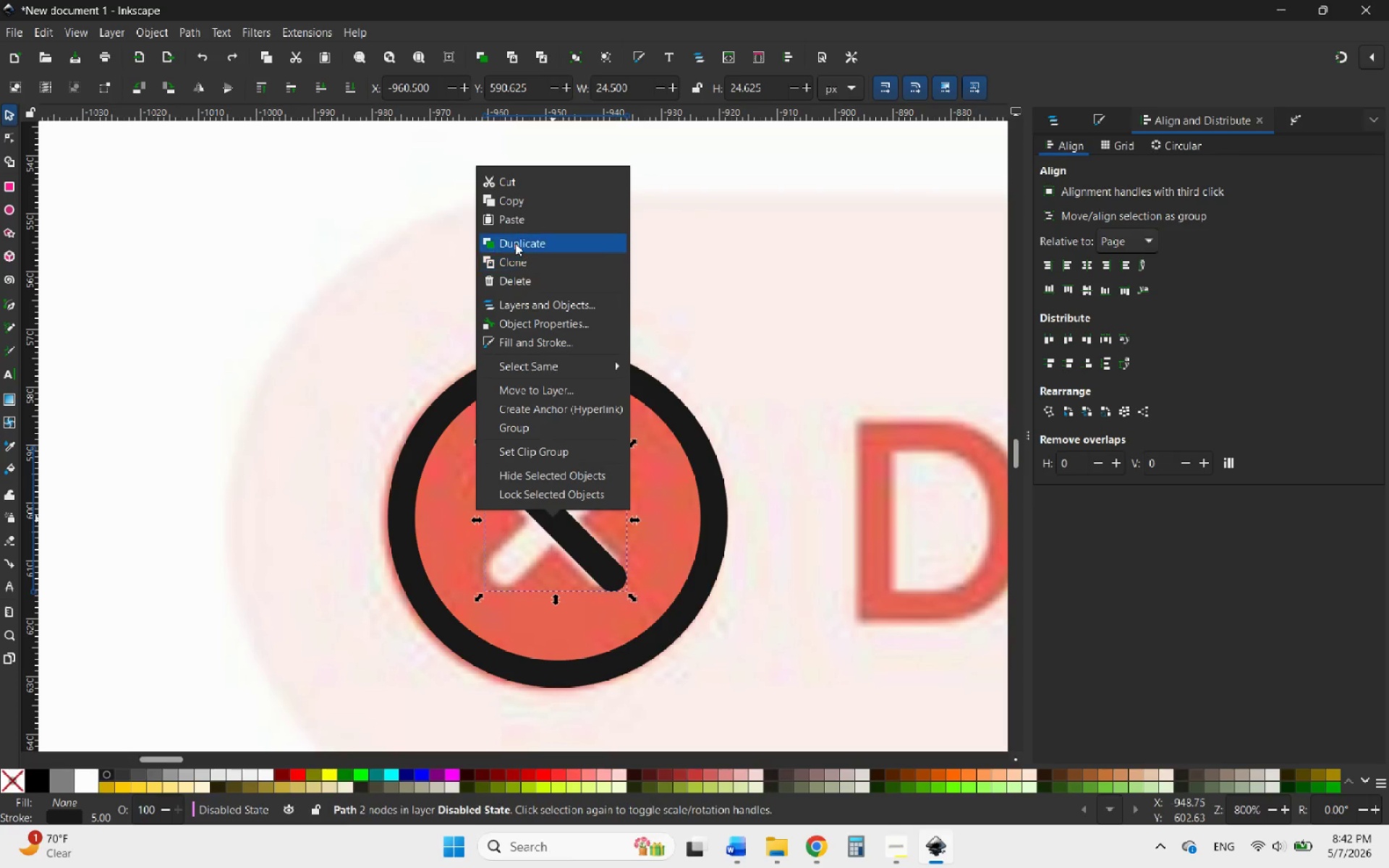 
left_click([515, 243])
 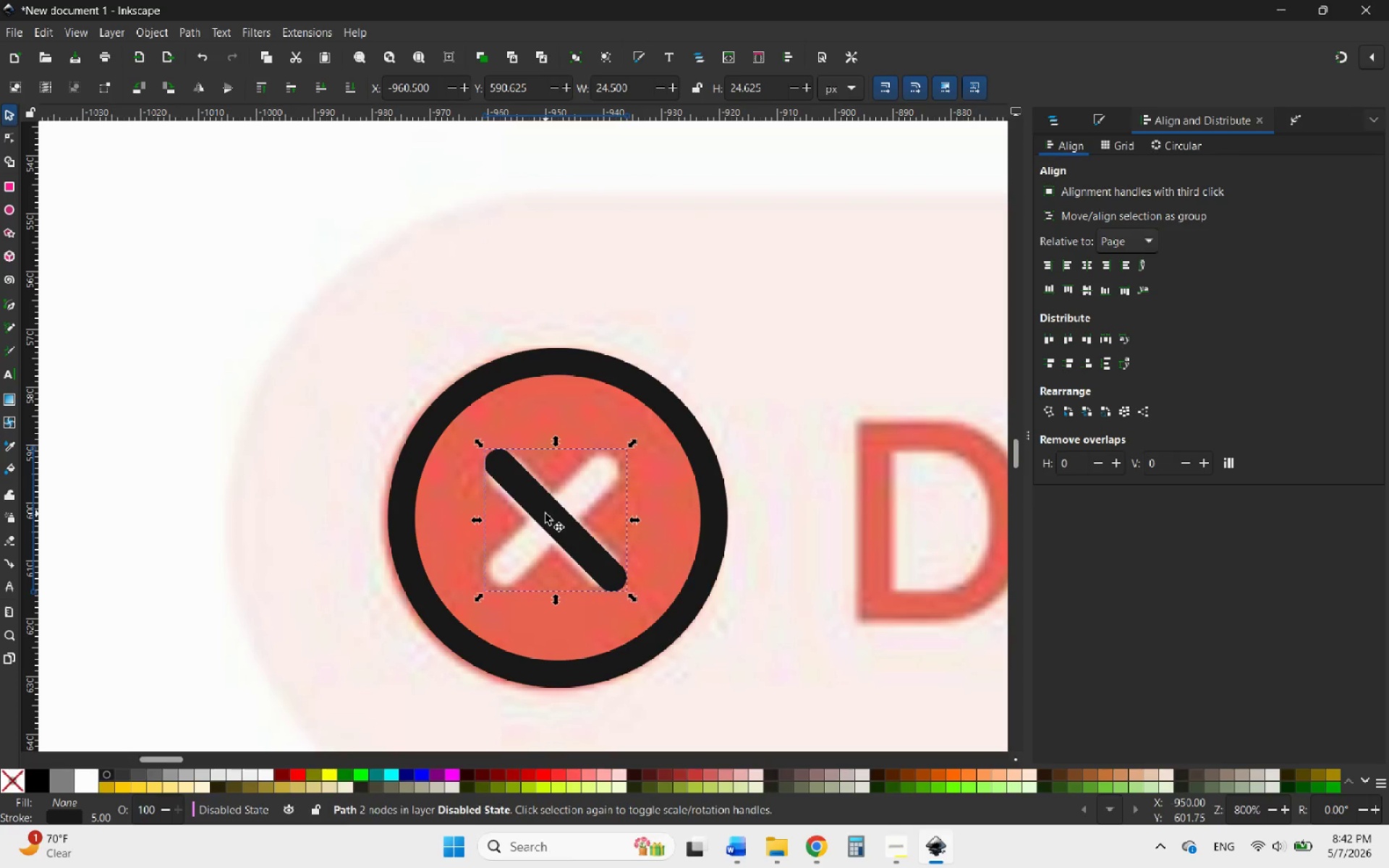 
left_click_drag(start_coordinate=[545, 514], to_coordinate=[629, 508])
 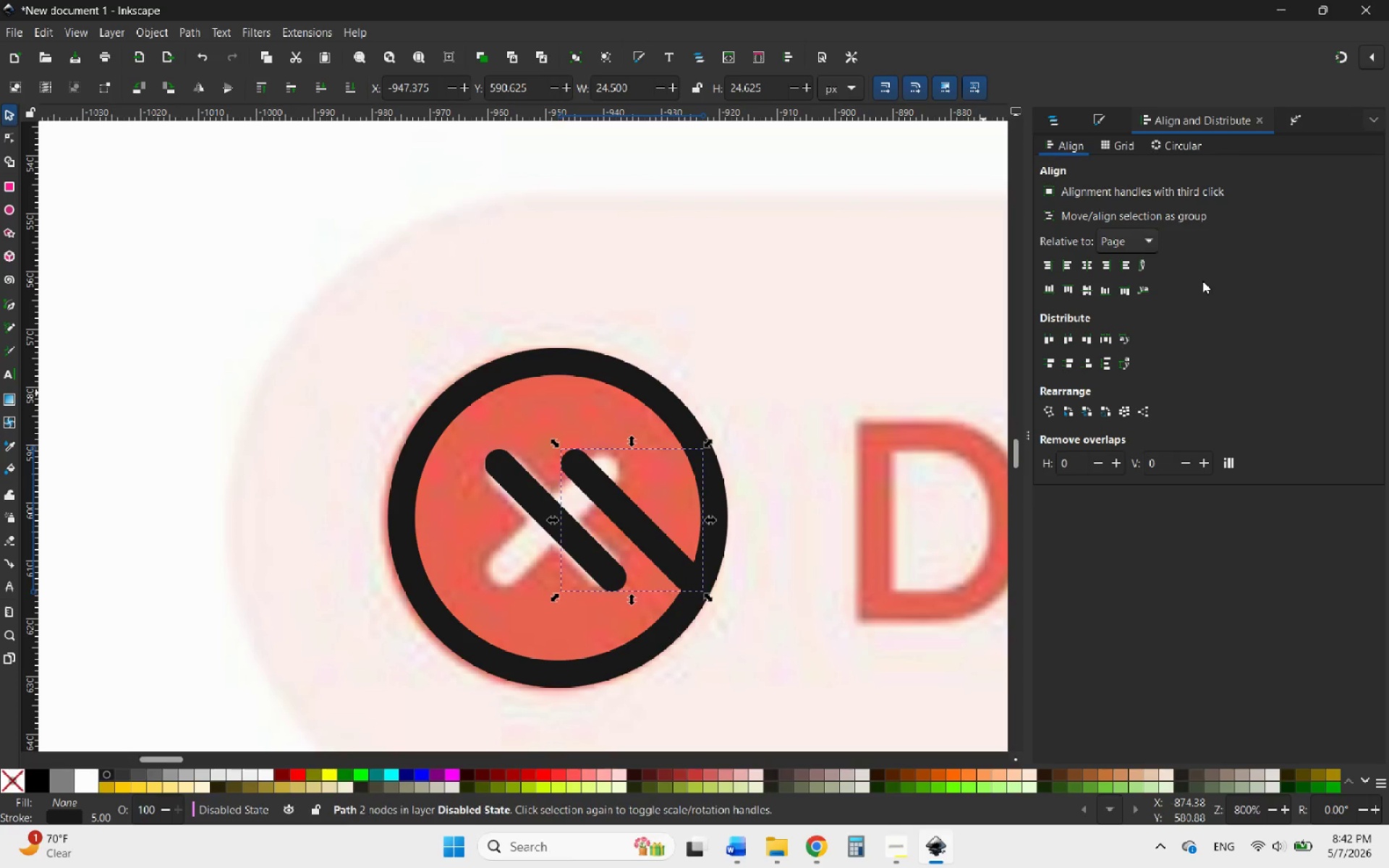 
hold_key(key=ControlLeft, duration=1.06)
 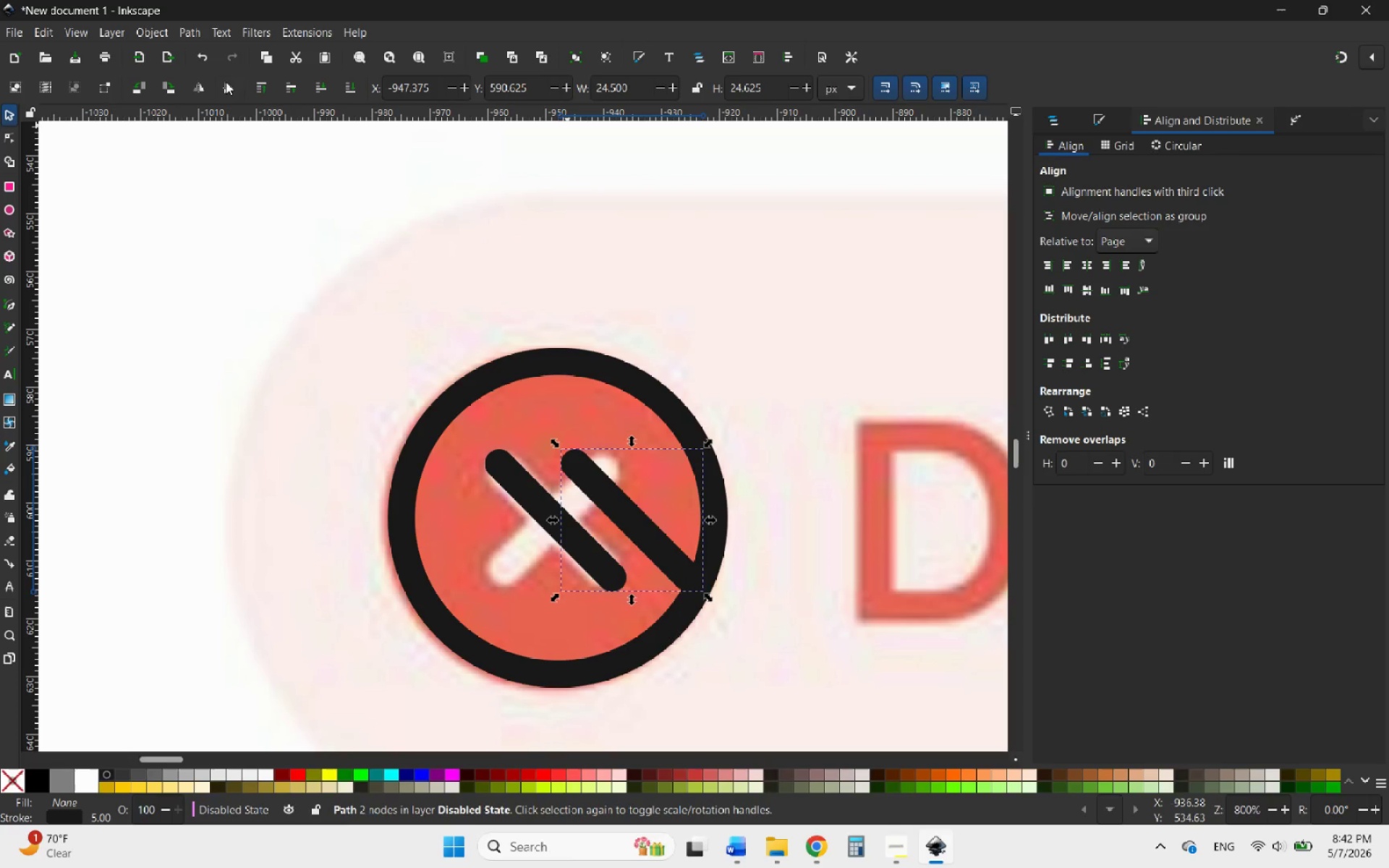 
left_click([202, 85])
 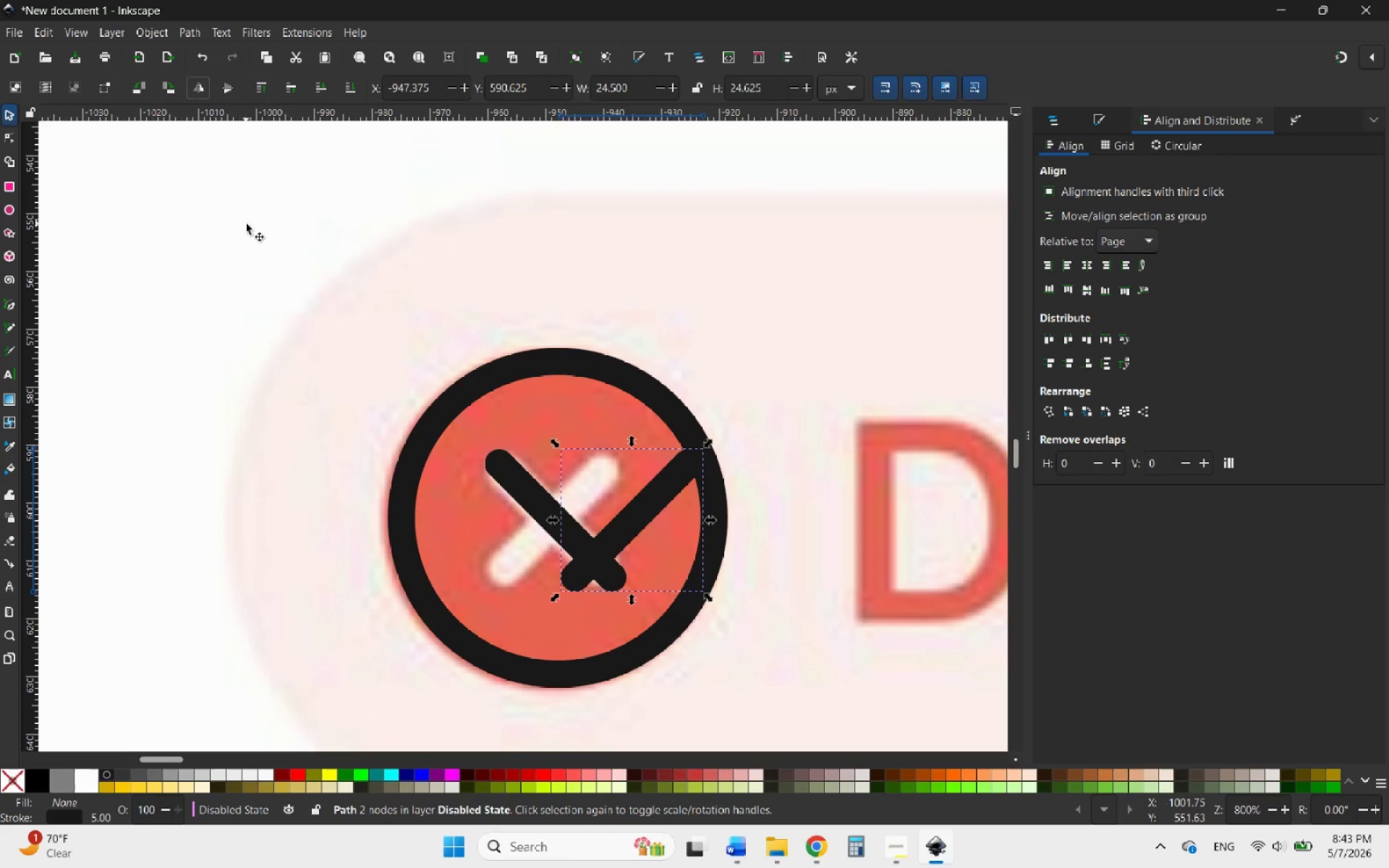 
wait(13.91)
 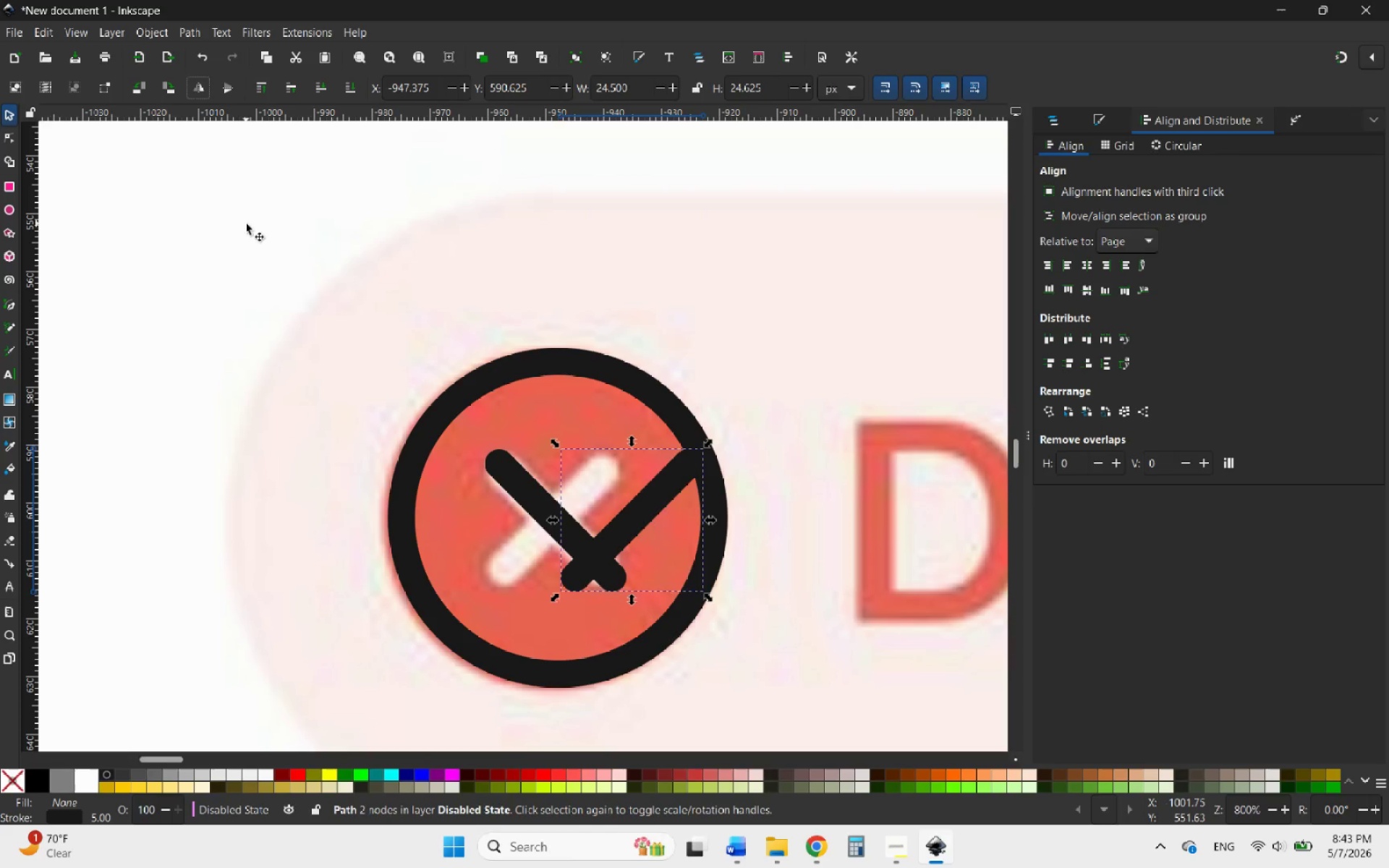 
hold_key(key=ShiftLeft, duration=0.42)
left_click([527, 493])
 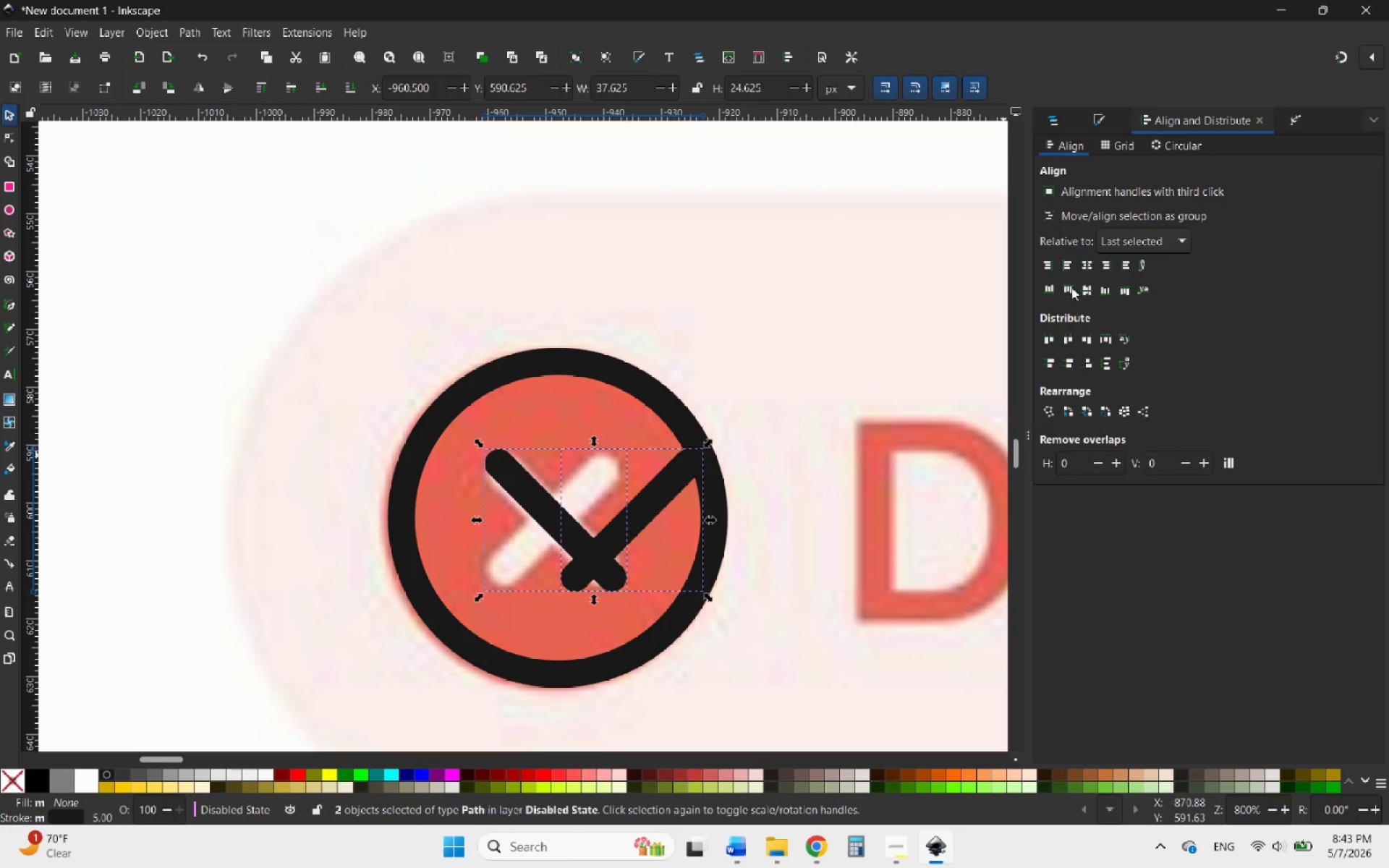 
left_click([1087, 263])
 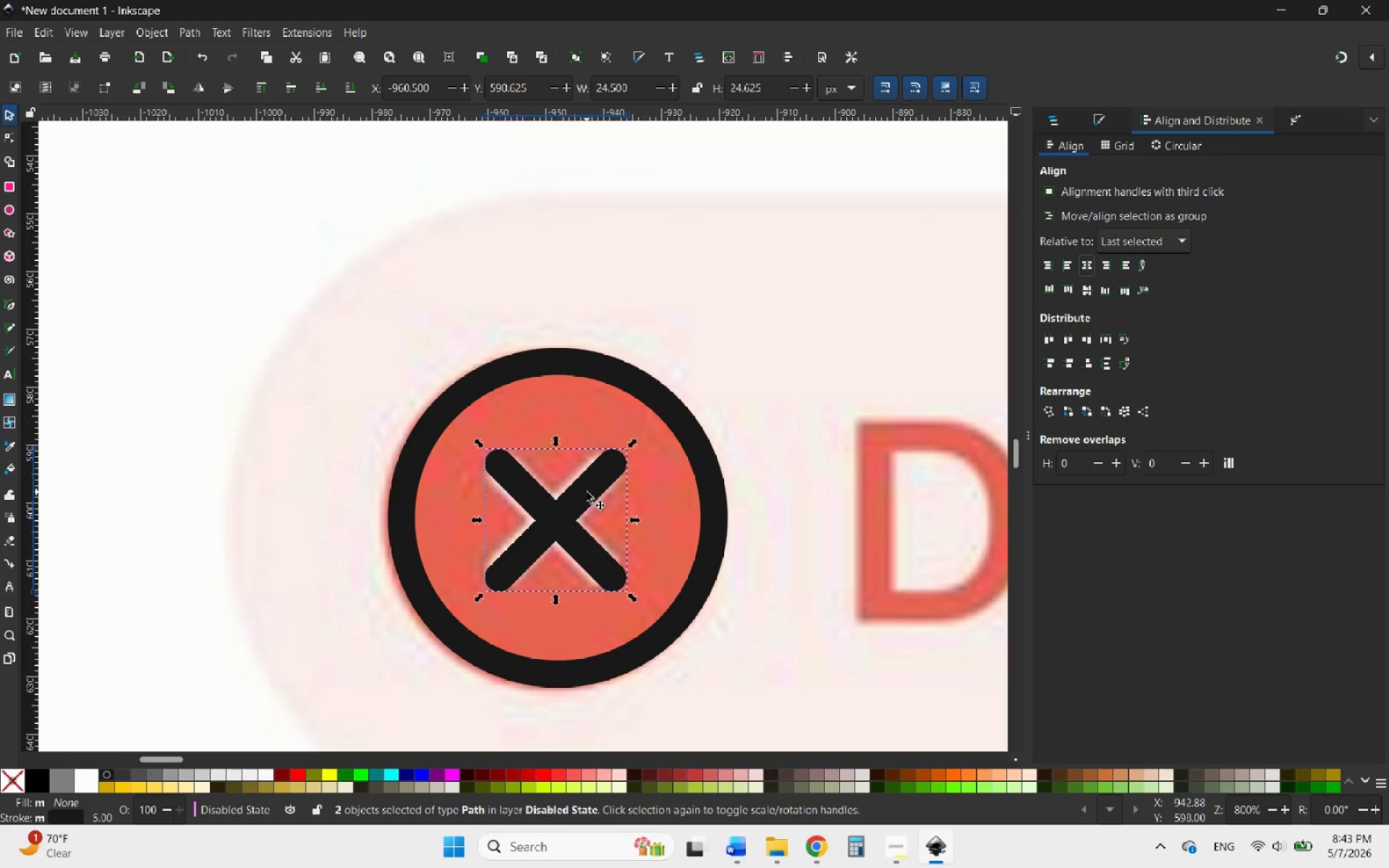 
wait(21.36)
 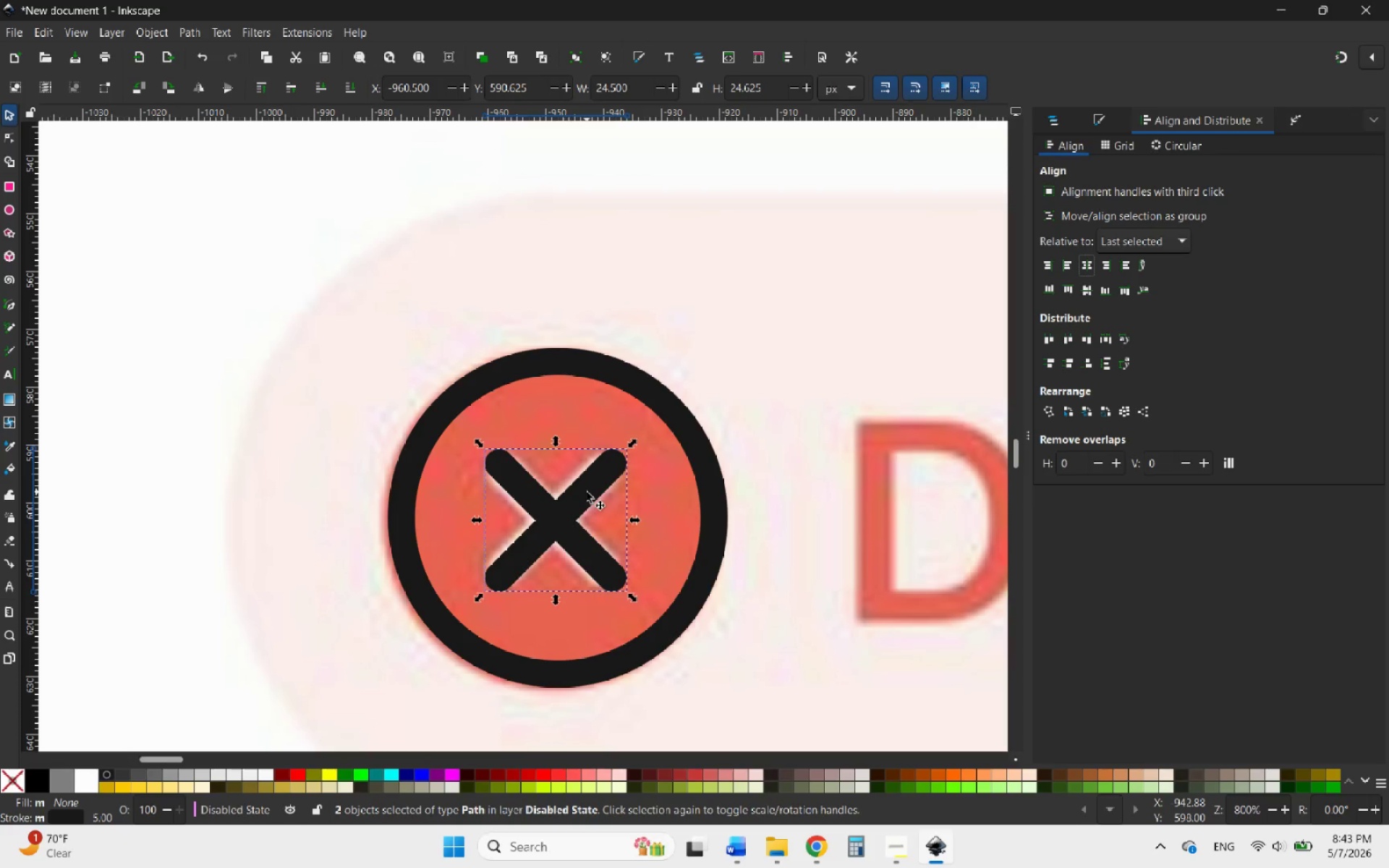 
left_click_drag(start_coordinate=[570, 514], to_coordinate=[565, 514])
 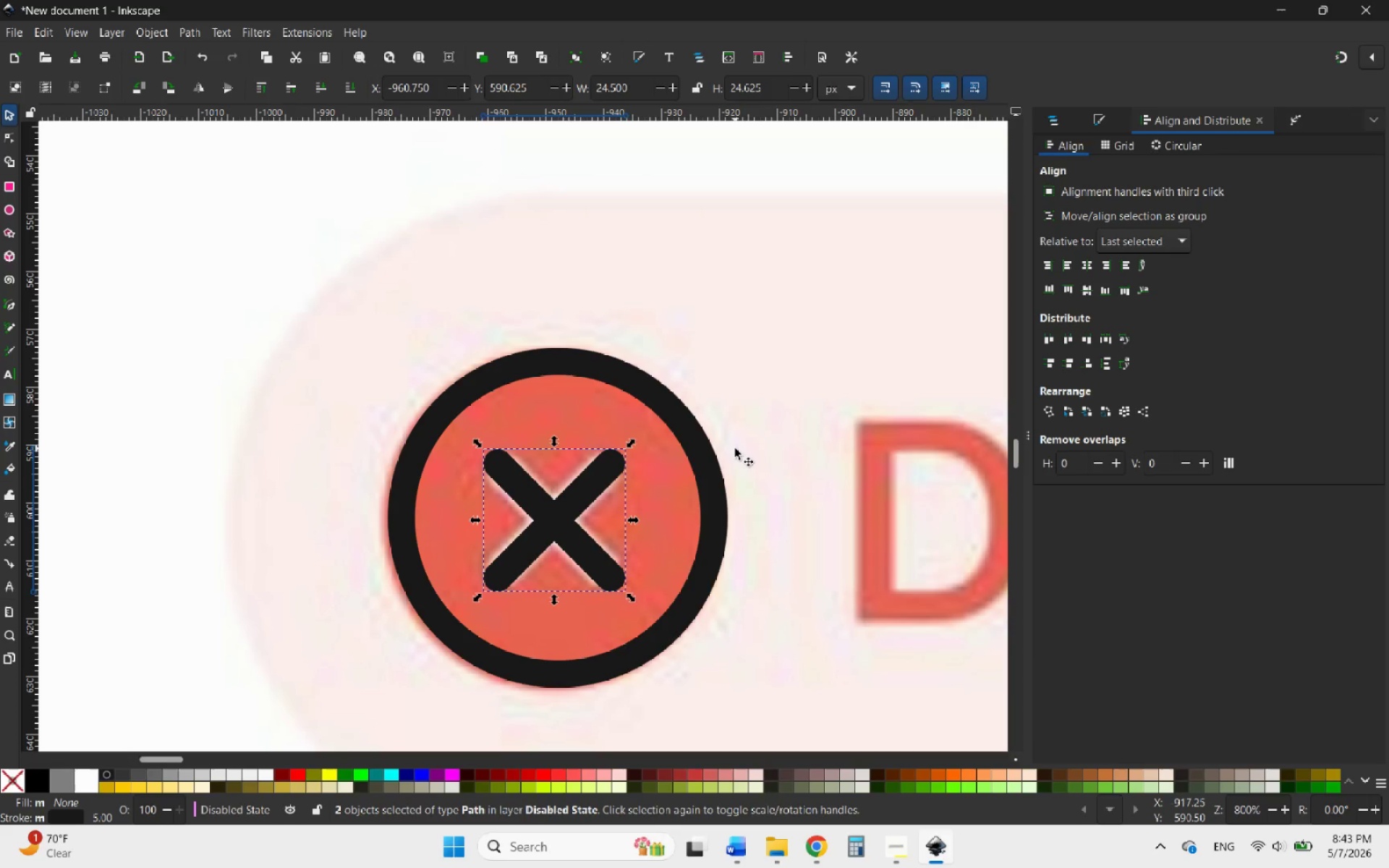 
wait(15.62)
 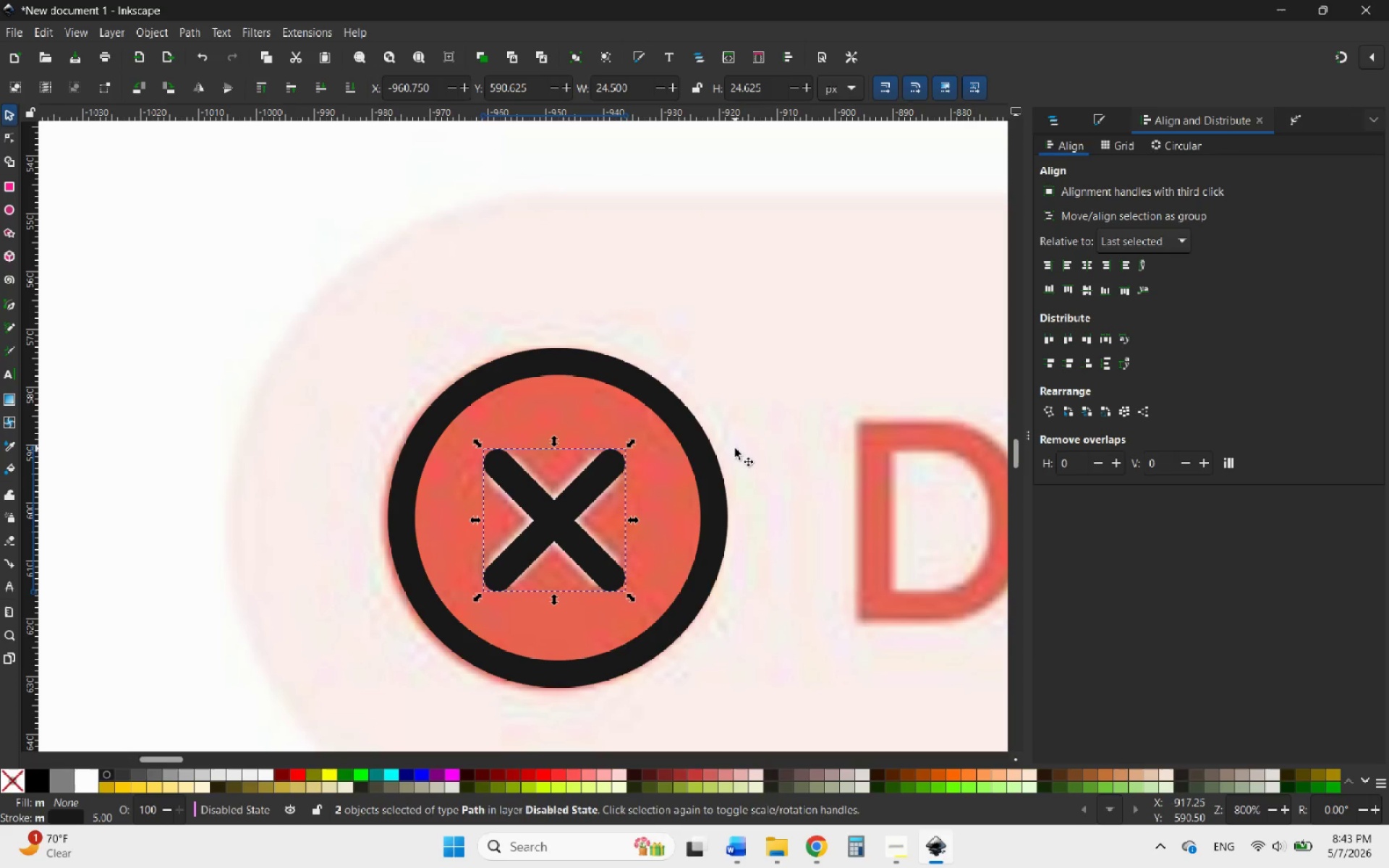 
hold_key(key=ControlLeft, duration=1.0)
scroll: coordinate [674, 449], scroll_direction: none, amount: 0.0
 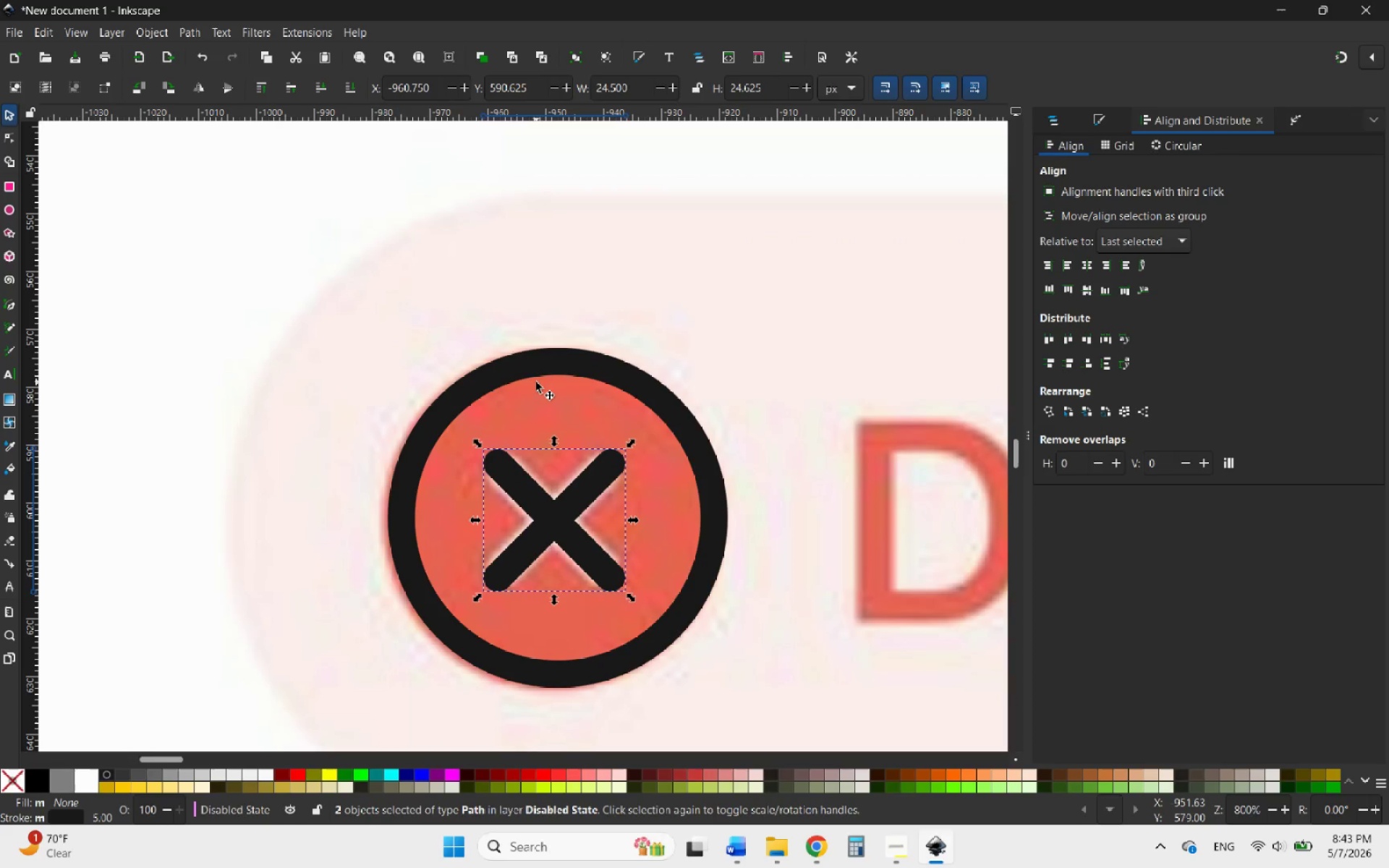 
wait(6.03)
 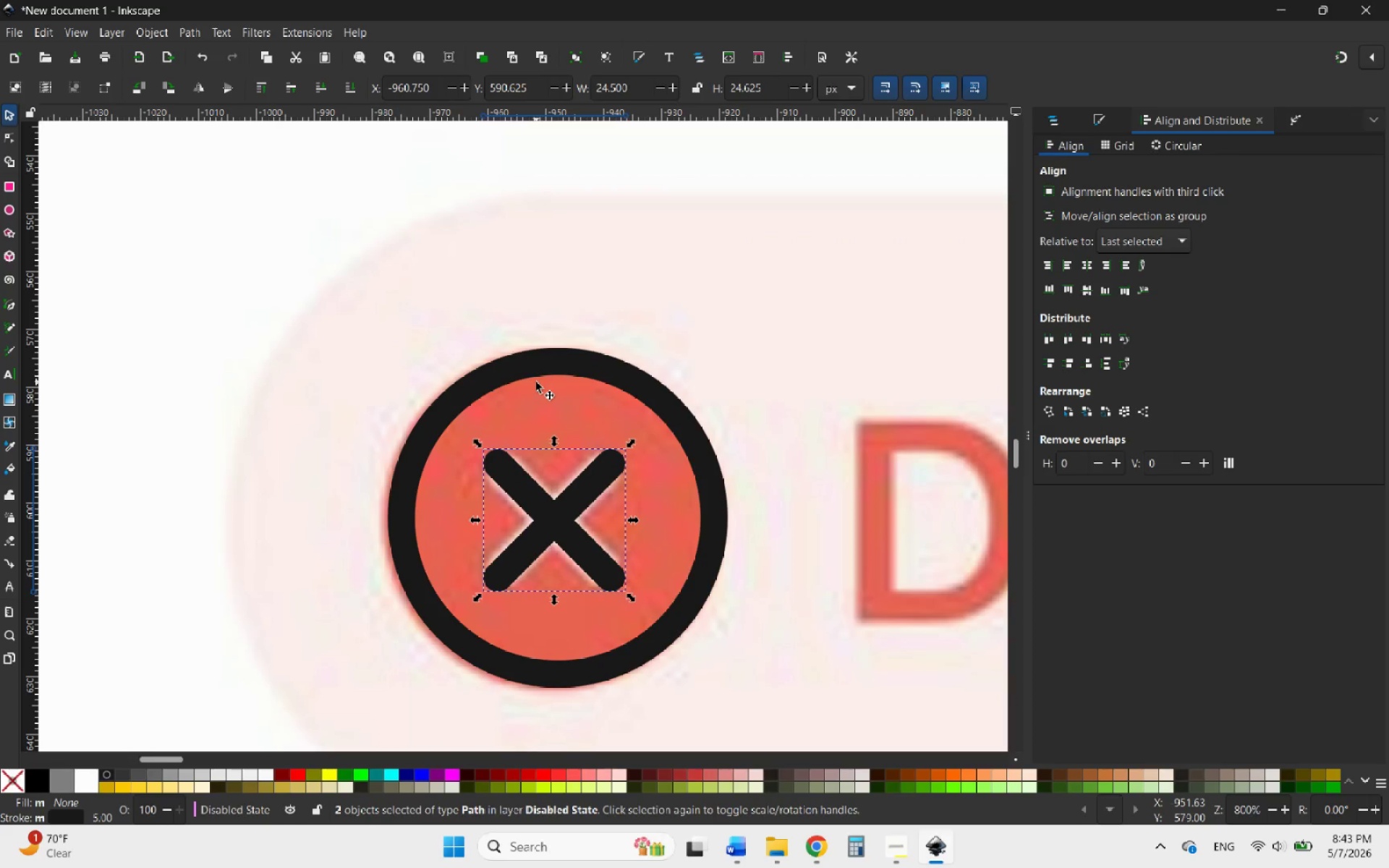 
hold_key(key=ShiftLeft, duration=0.55)
left_click([531, 373])
 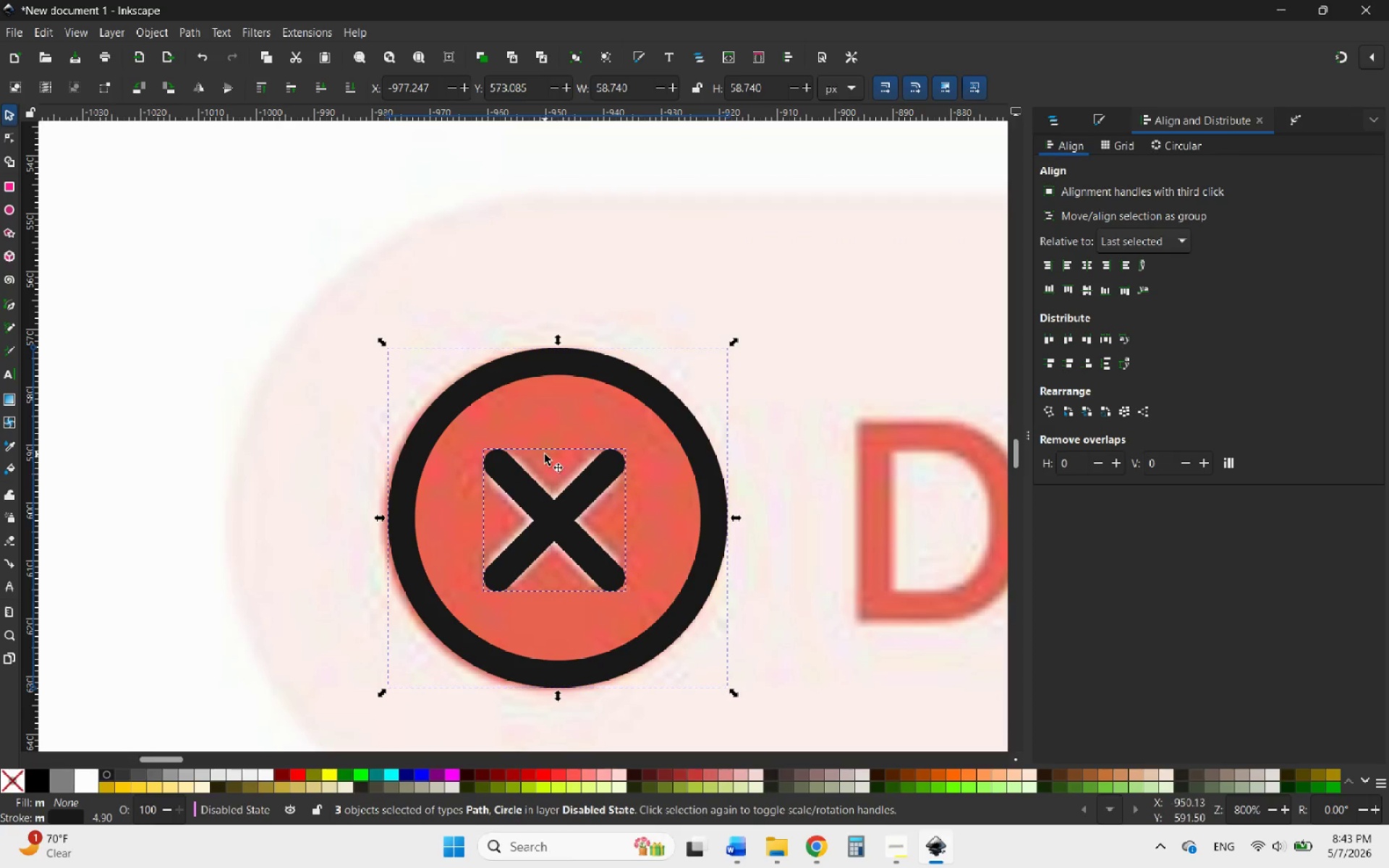 
hold_key(key=ControlLeft, duration=1.28)
scroll: coordinate [548, 286], scroll_direction: down, amount: 6.0
 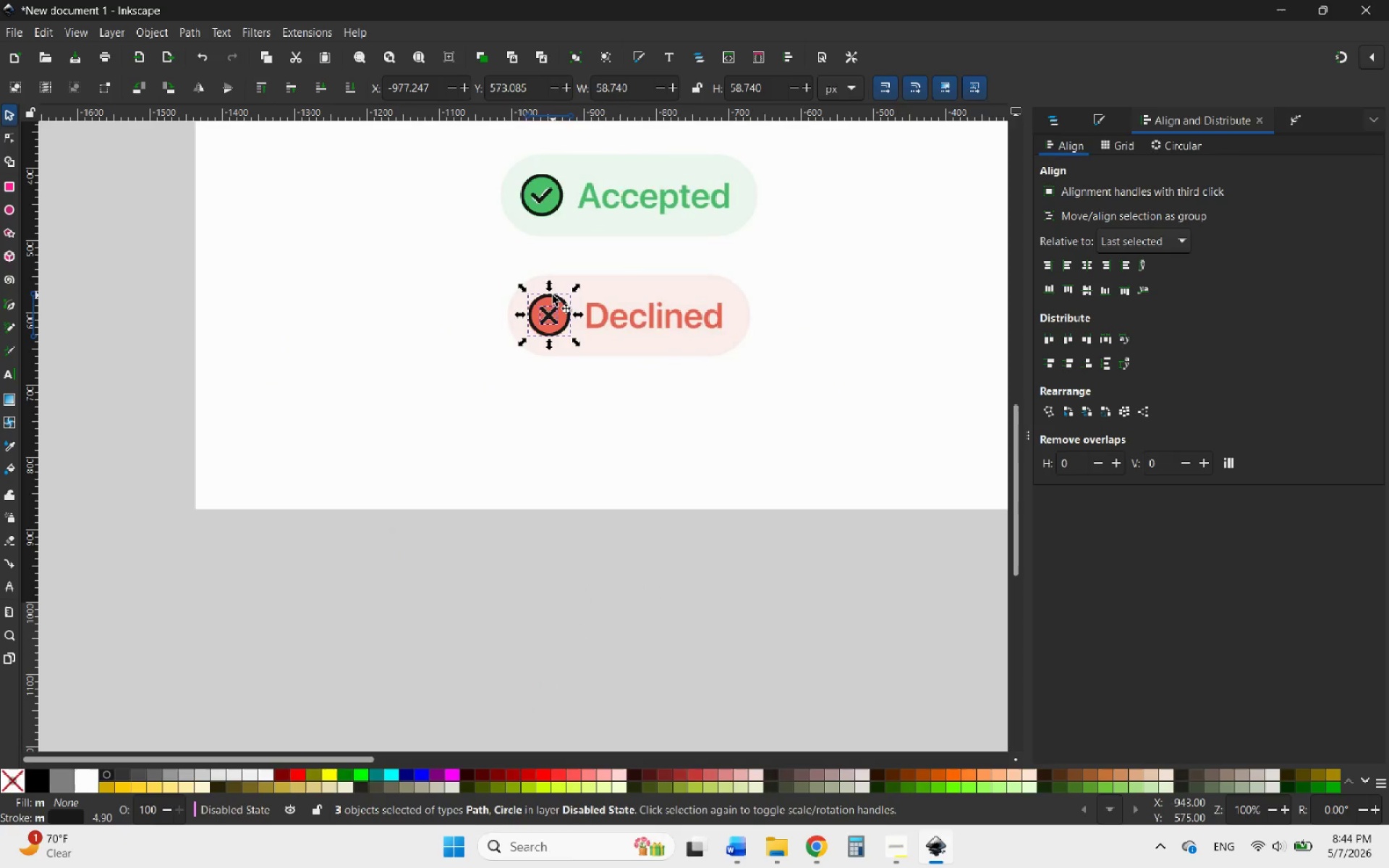 
left_click_drag(start_coordinate=[553, 295], to_coordinate=[703, 558])
 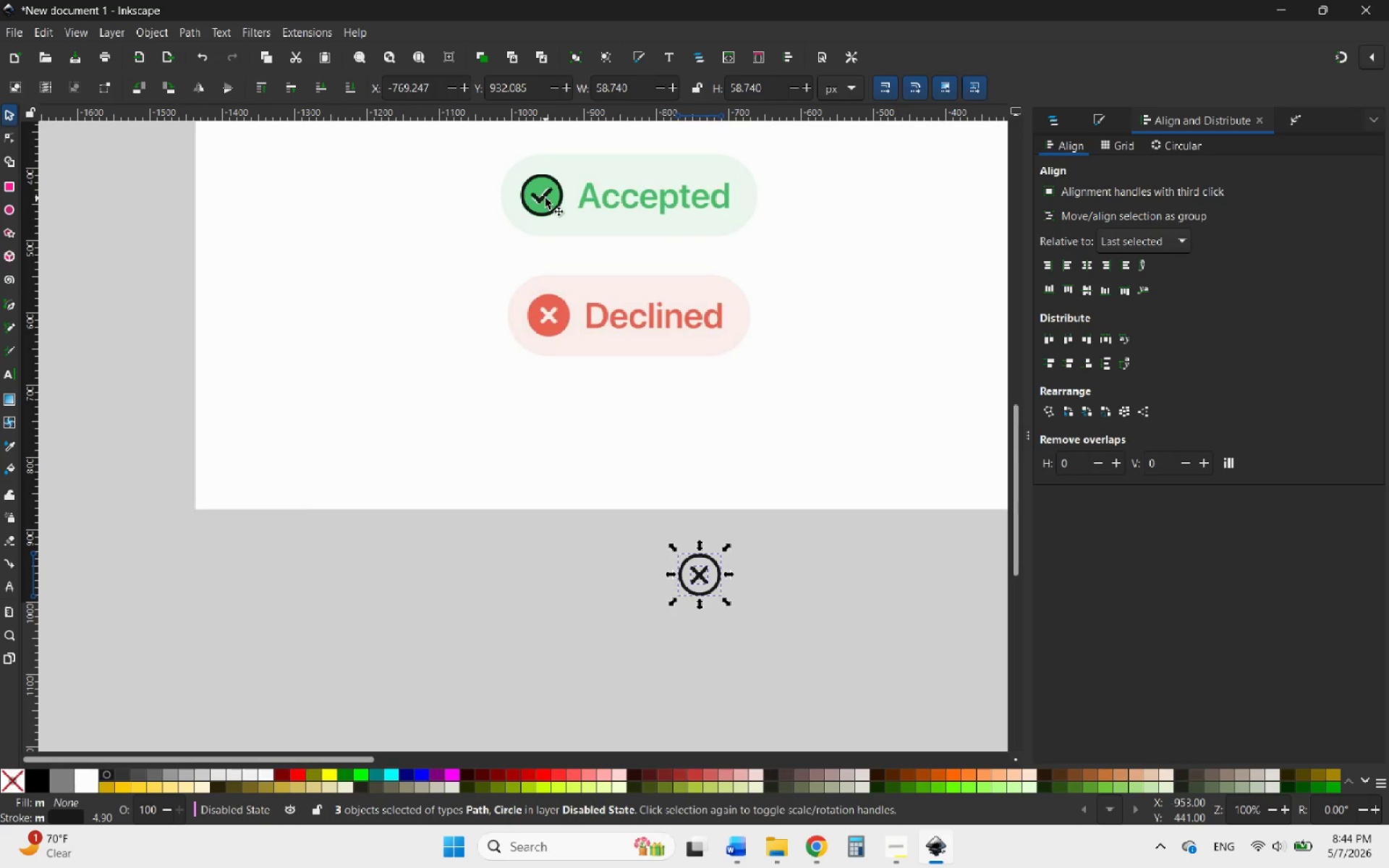 
left_click([545, 198])
 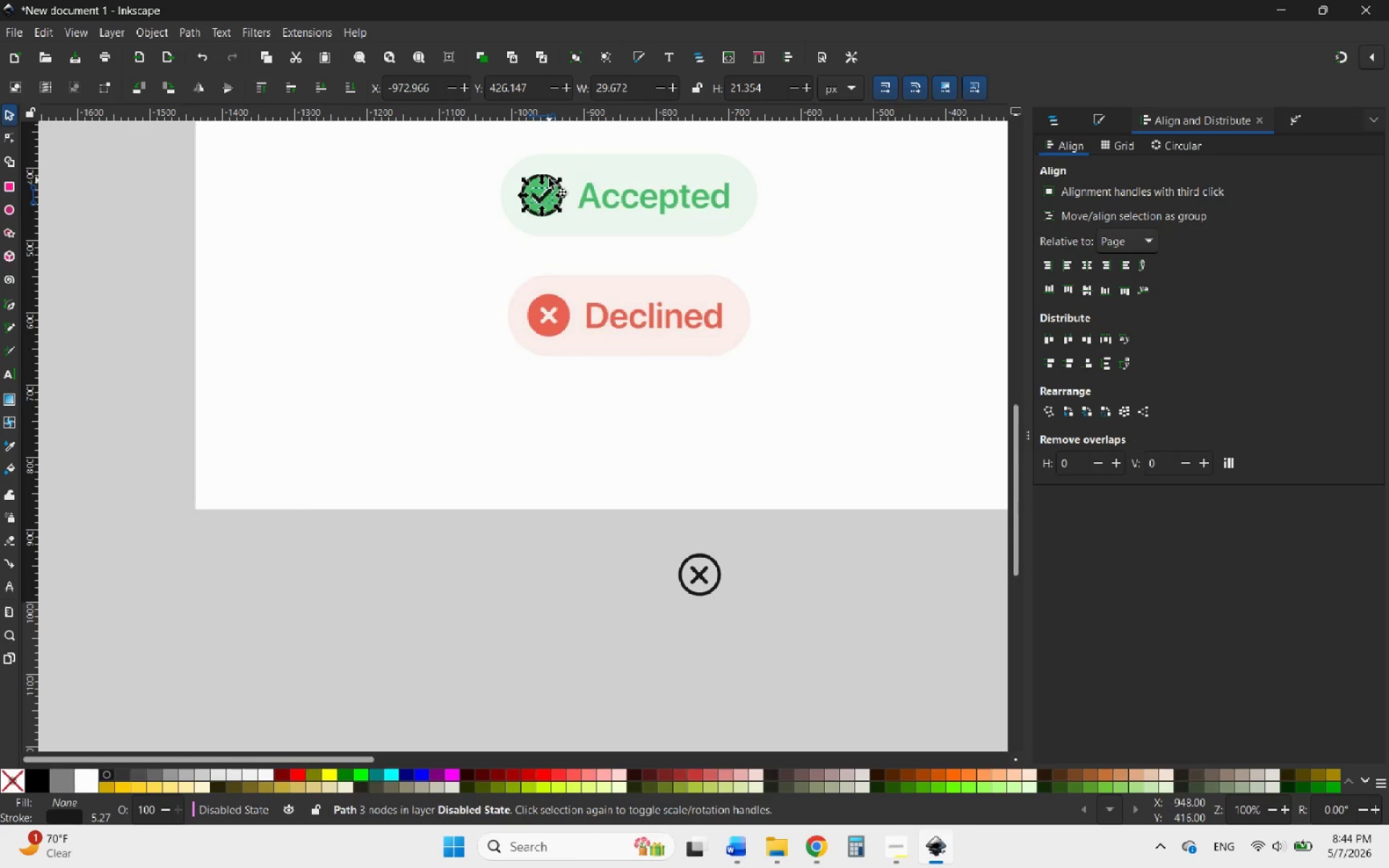 
hold_key(key=ShiftLeft, duration=2.38)
left_click([546, 178])
 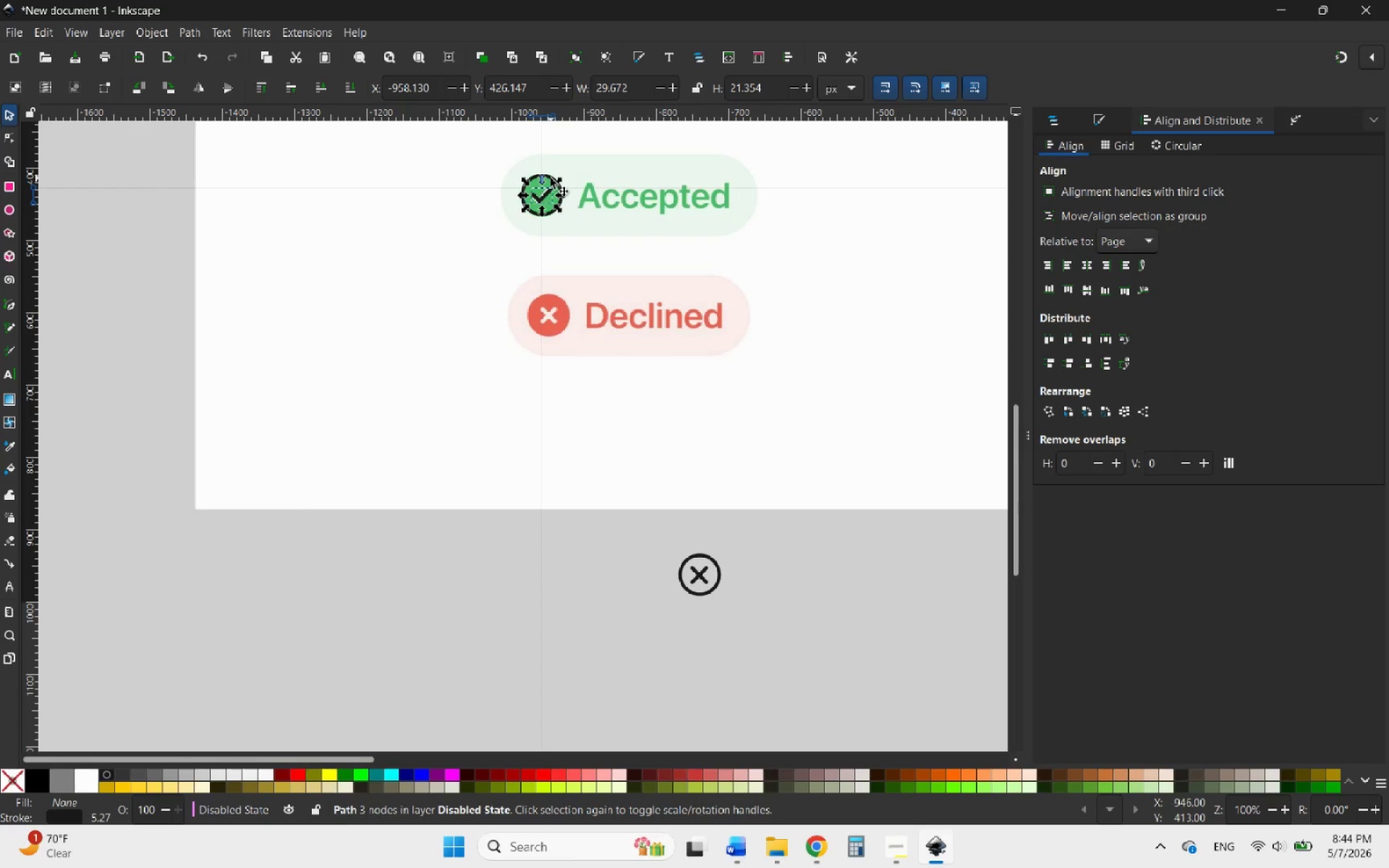 
left_click([551, 178])
 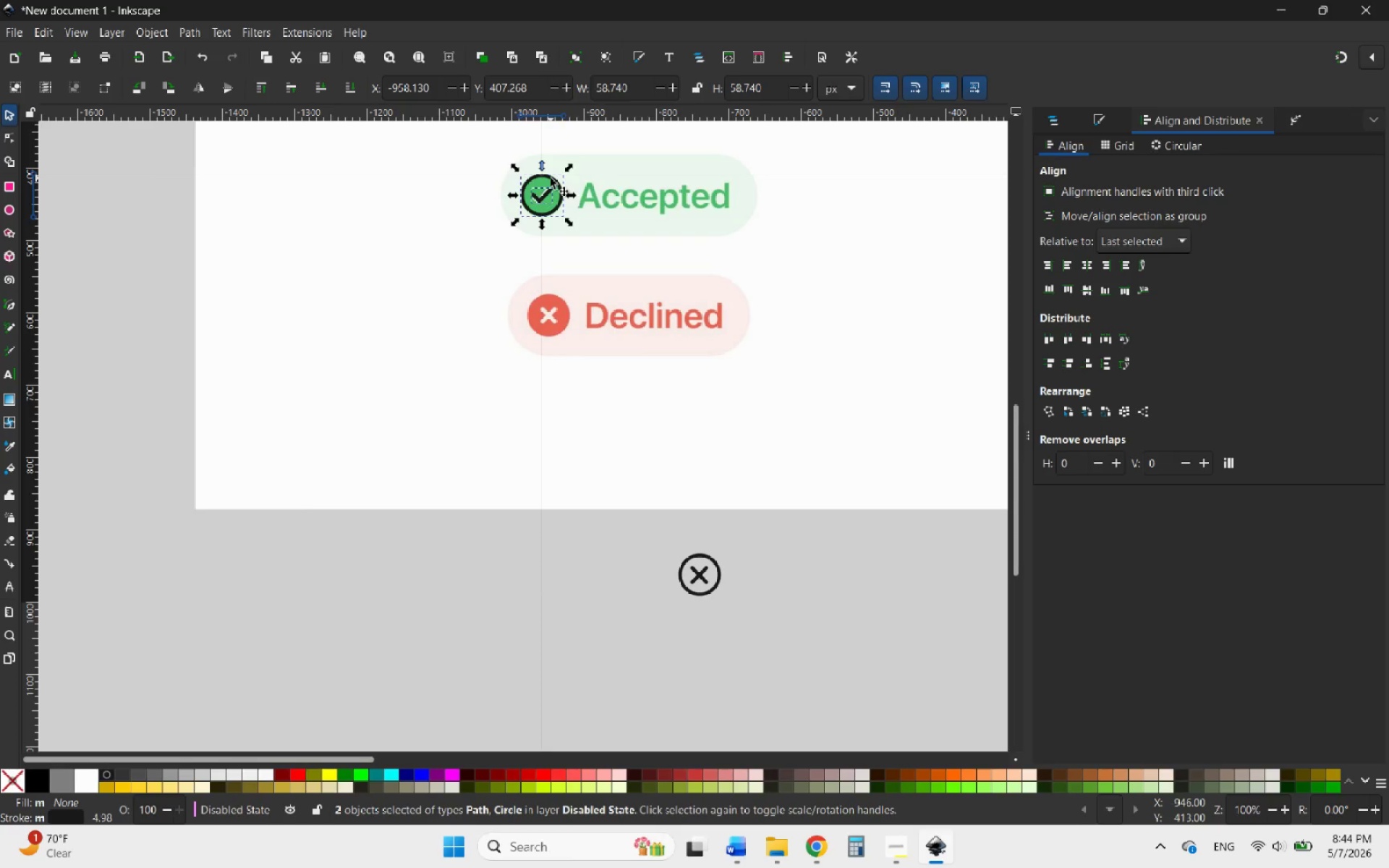 
left_click_drag(start_coordinate=[551, 178], to_coordinate=[652, 566])
 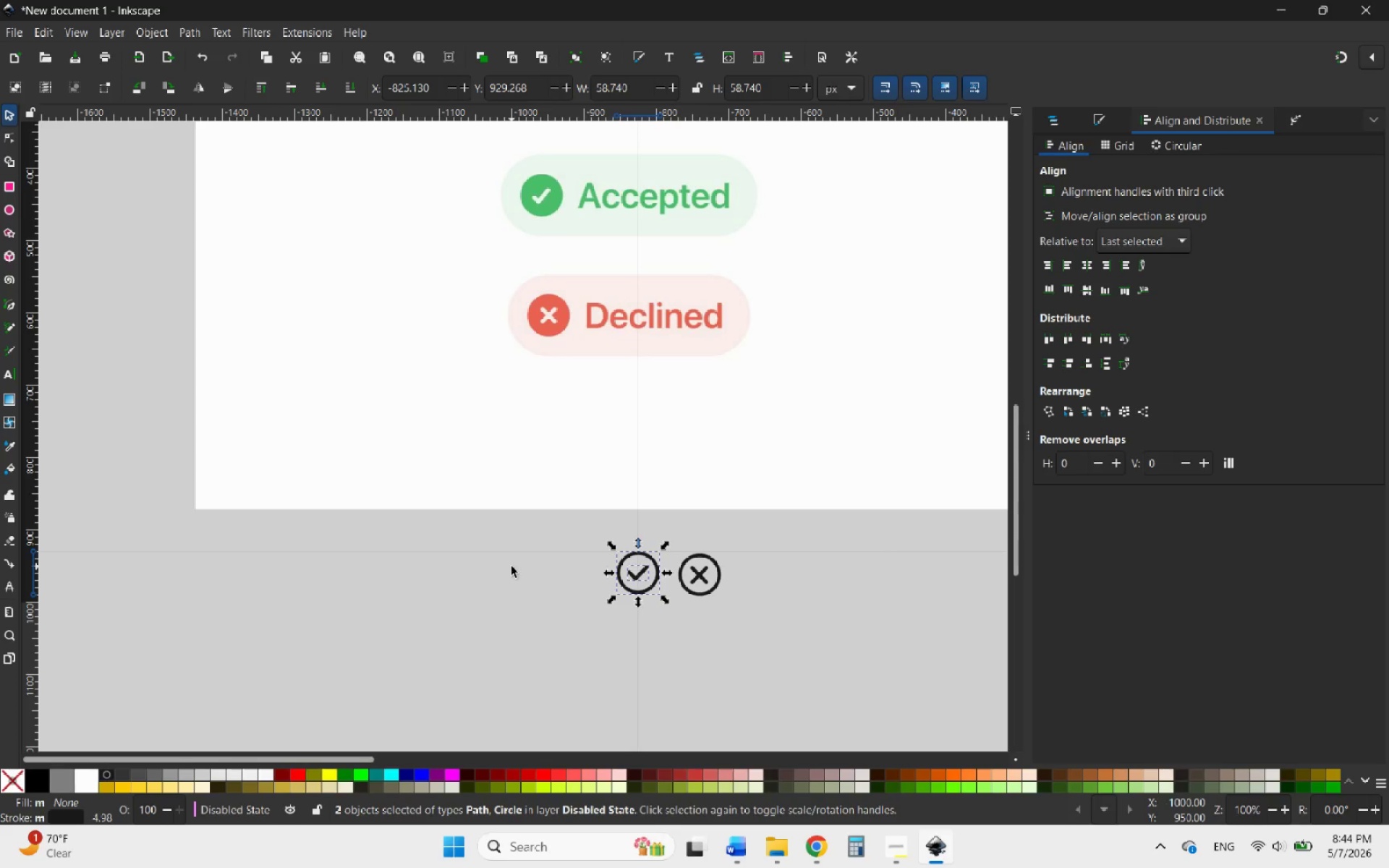 
left_click([511, 566])
 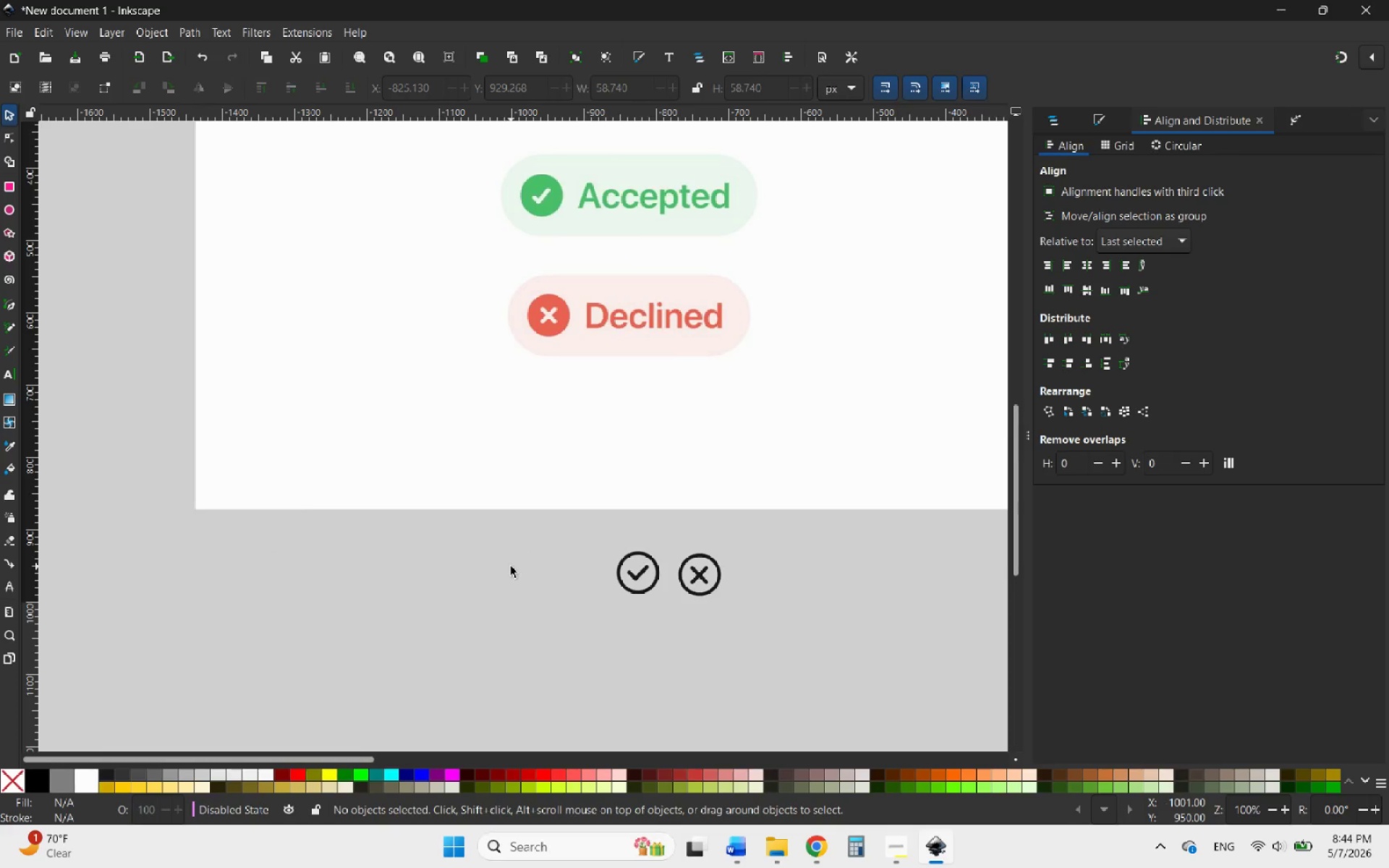 
wait(18.22)
 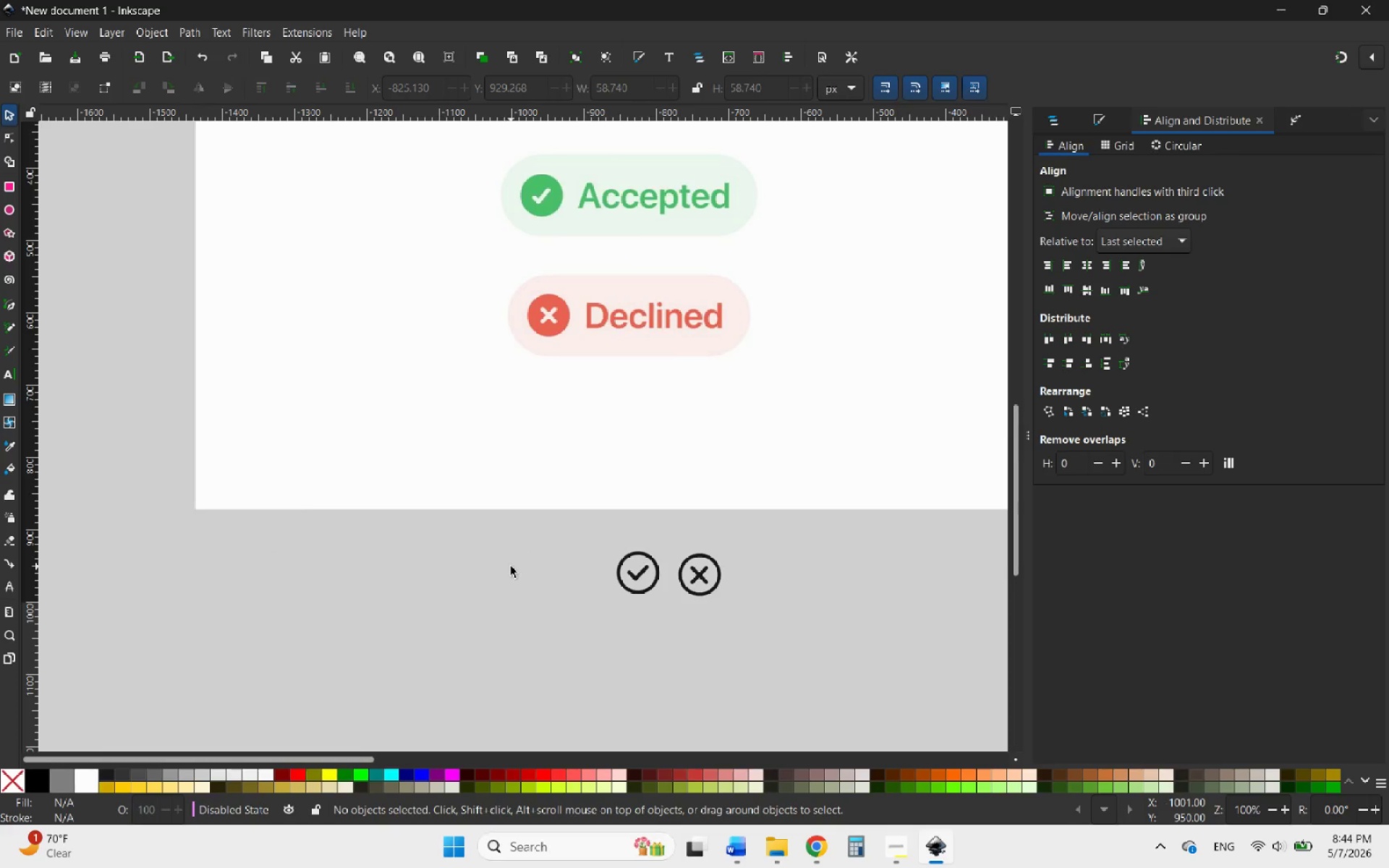 
left_click_drag(start_coordinate=[344, 646], to_coordinate=[518, 720])
 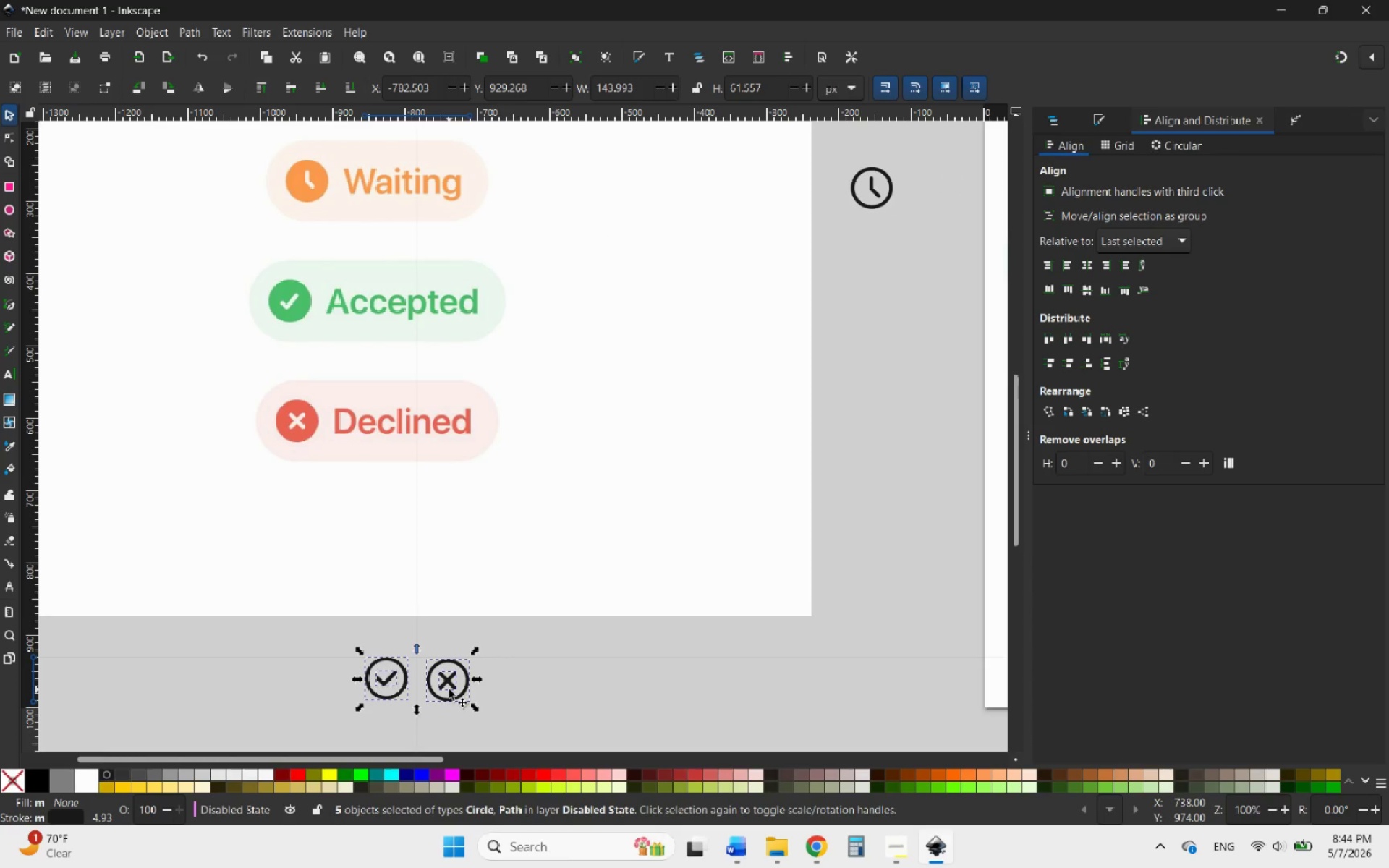 
left_click_drag(start_coordinate=[449, 689], to_coordinate=[937, 250])
 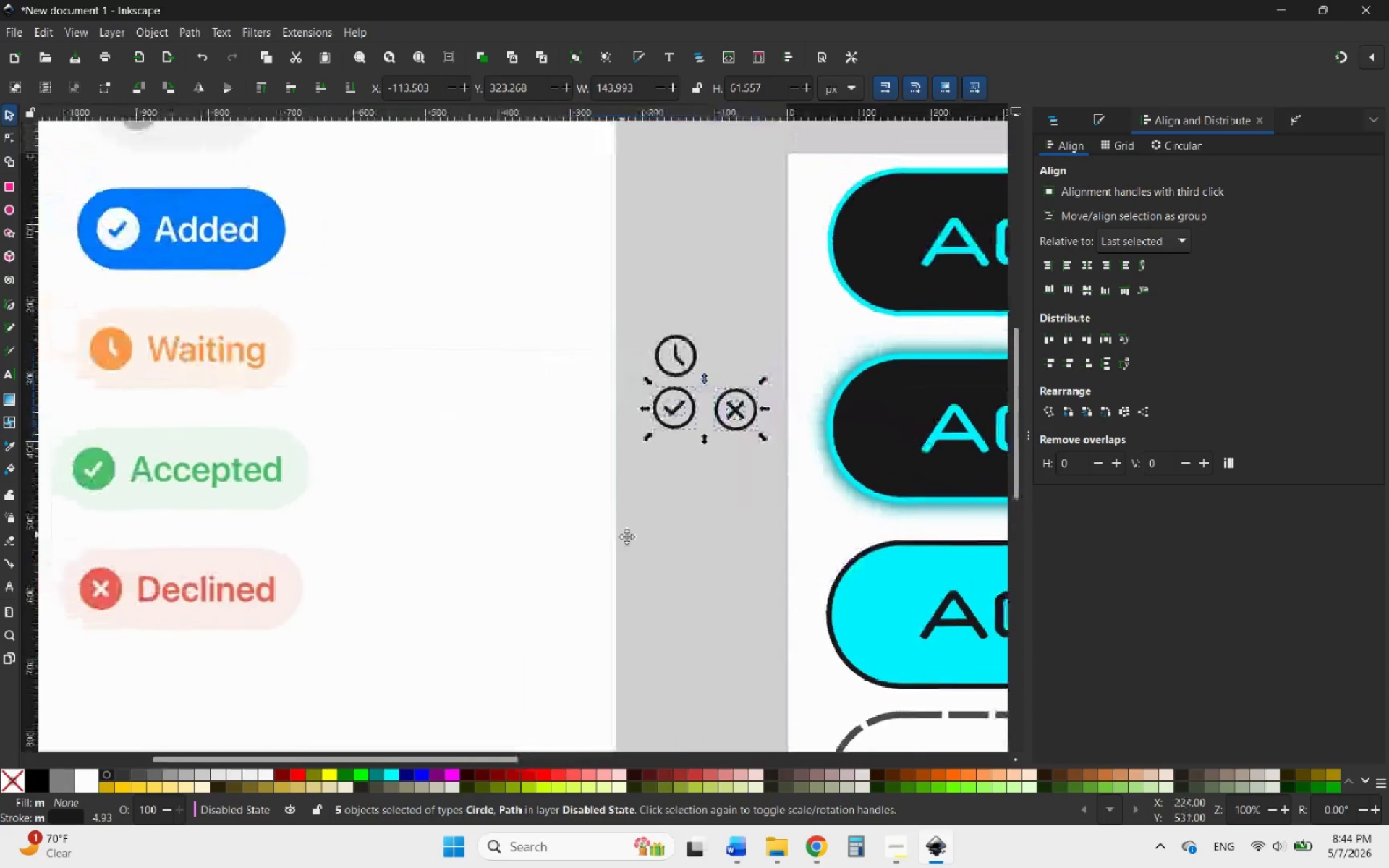 
wait(14.3)
 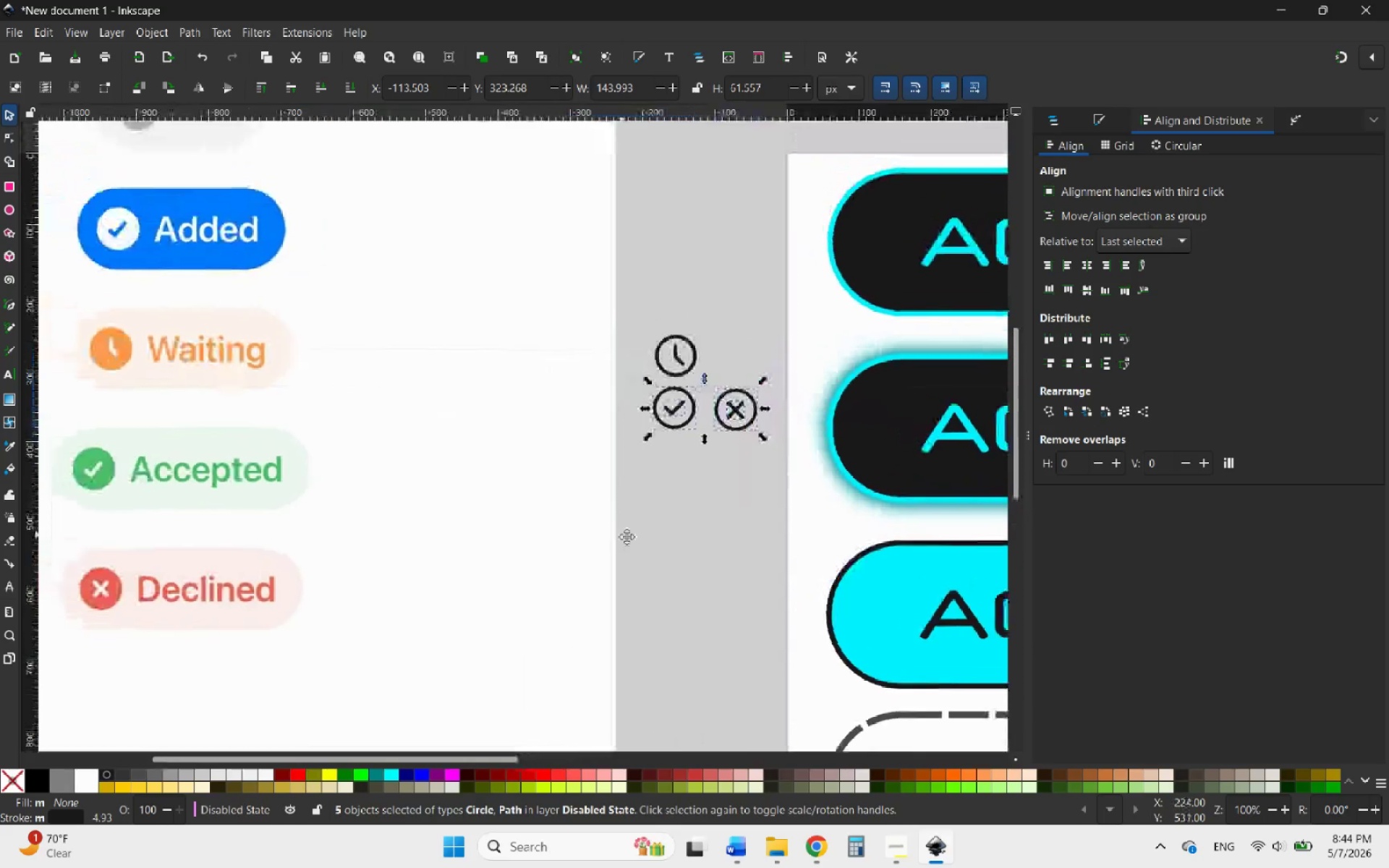 
left_click([744, 501])
 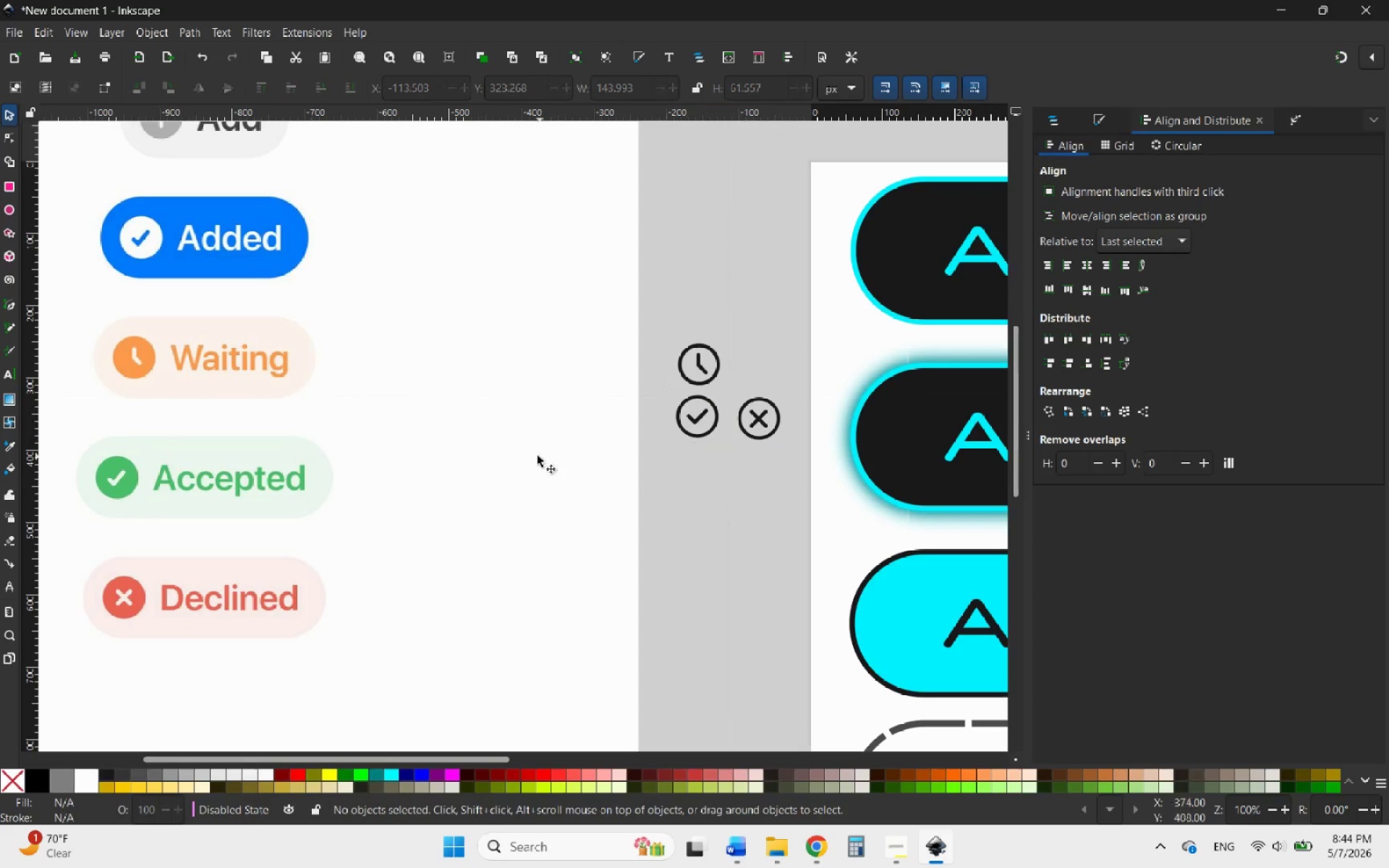 
left_click([535, 456])
 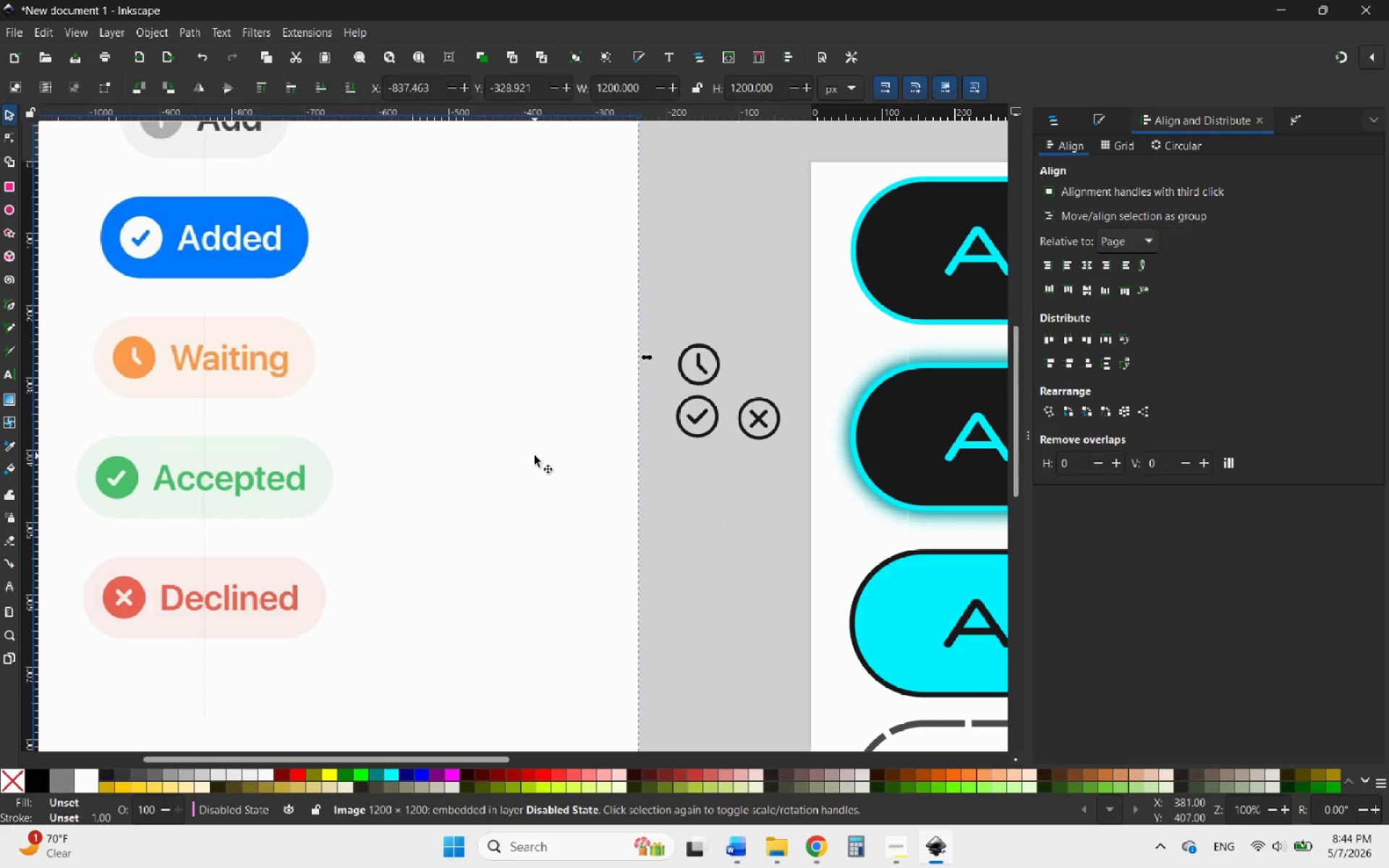 
key(Delete)
 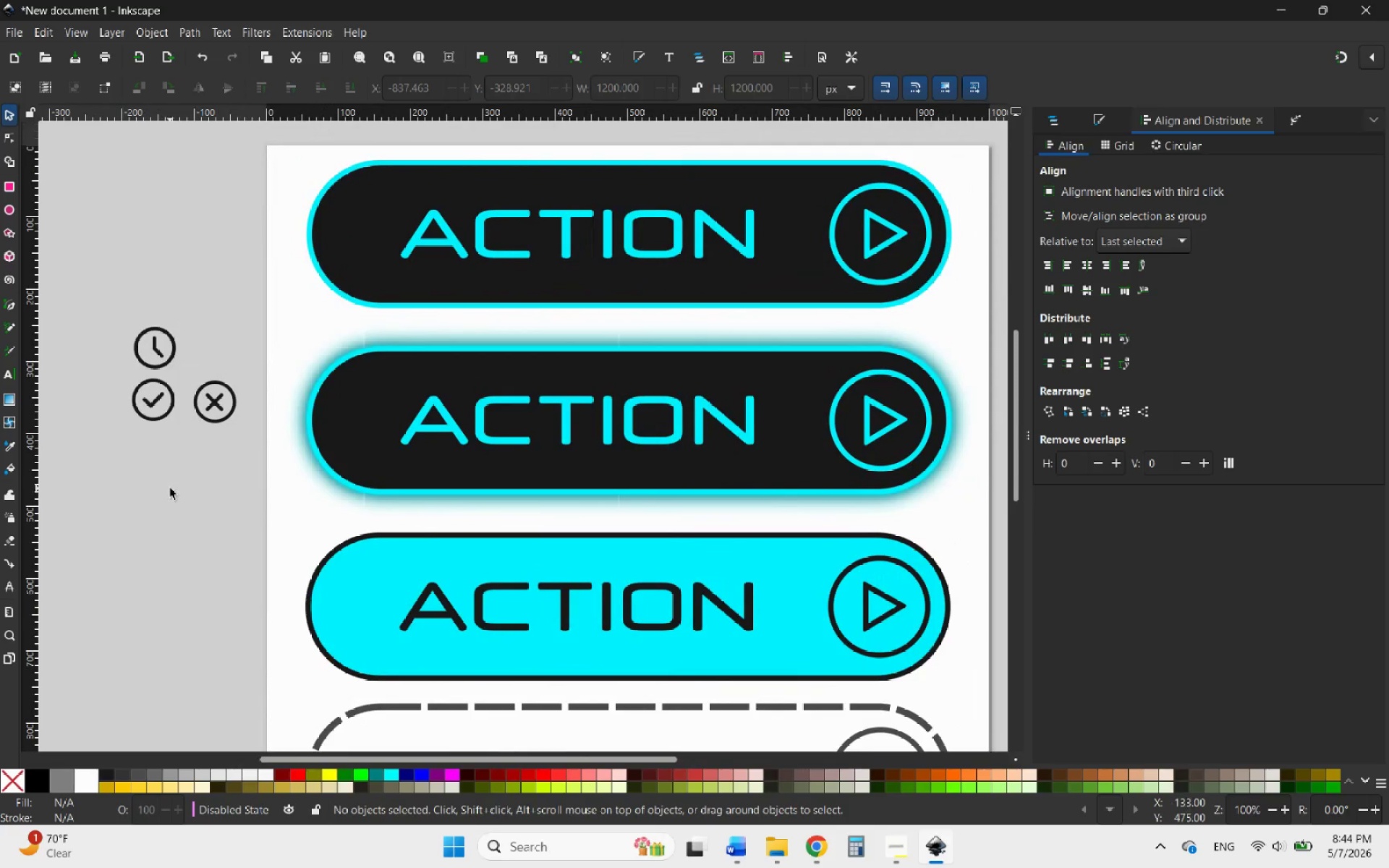 
wait(7.66)
 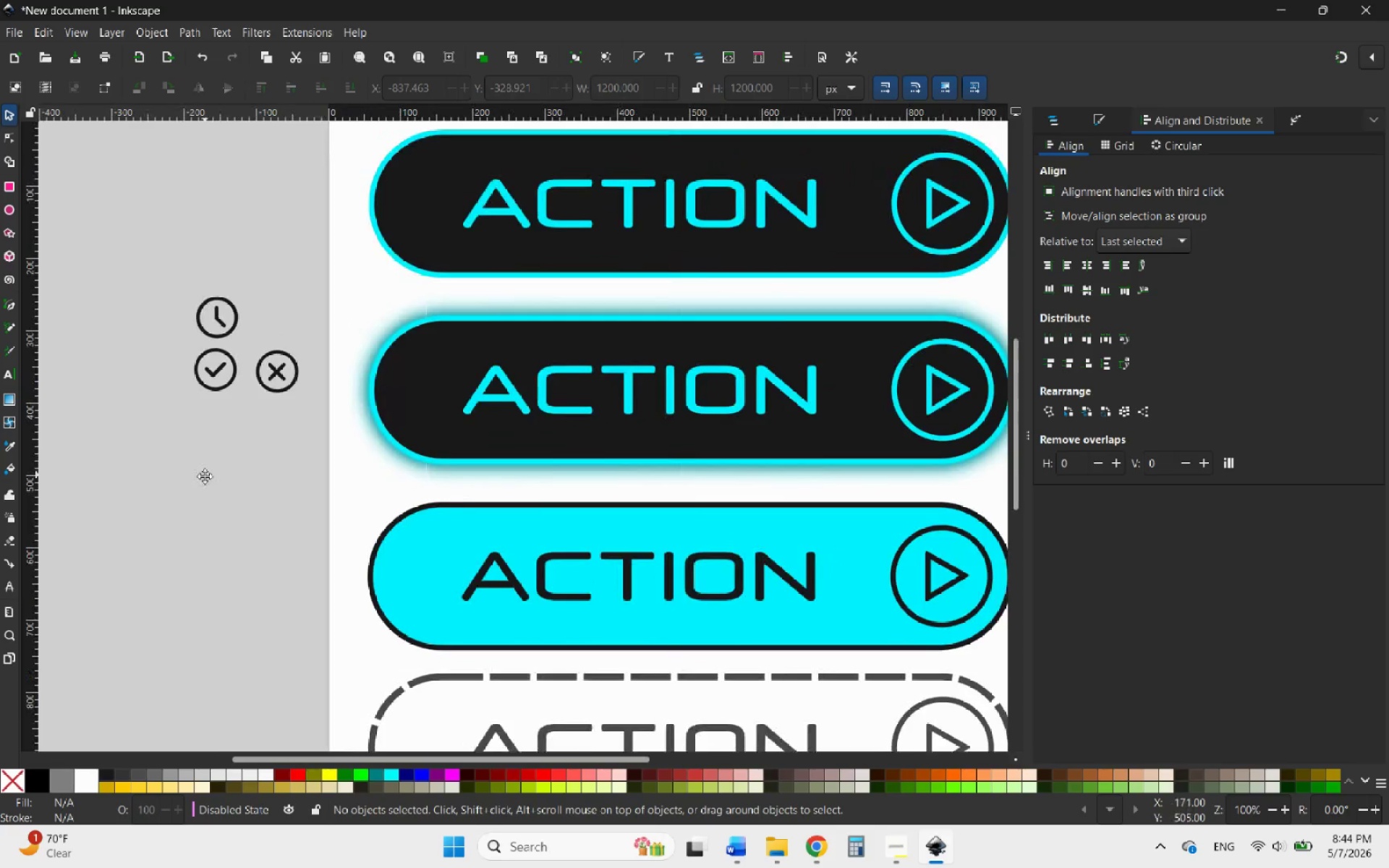 
left_click([906, 855])